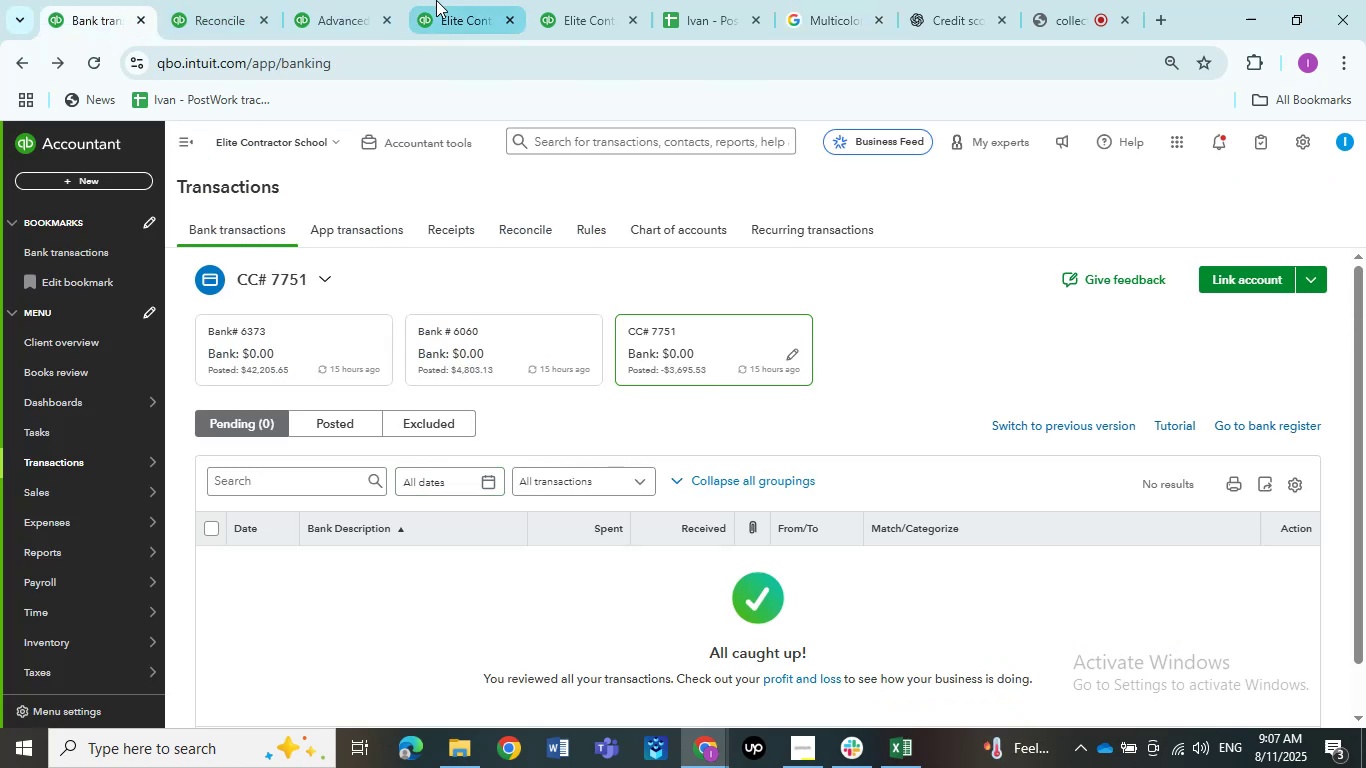 
left_click([452, 0])
 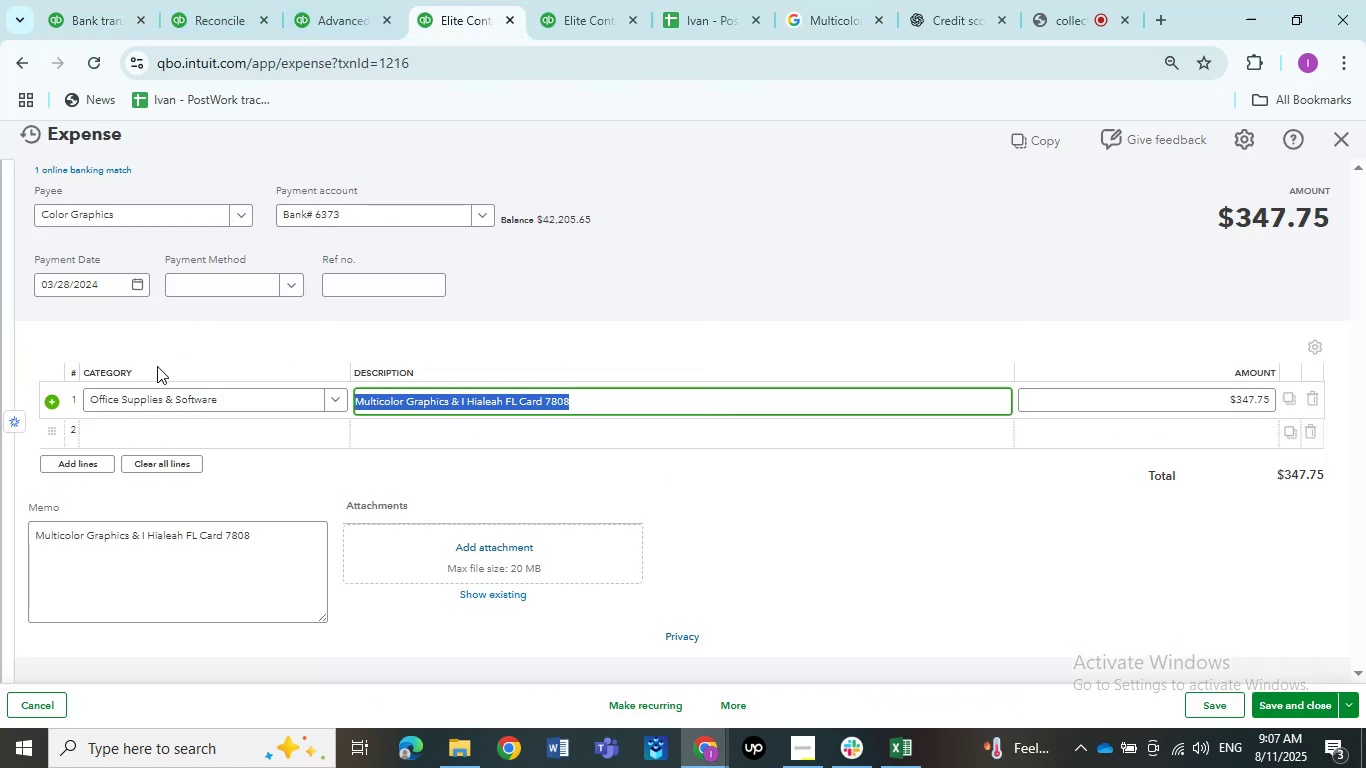 
left_click([153, 398])
 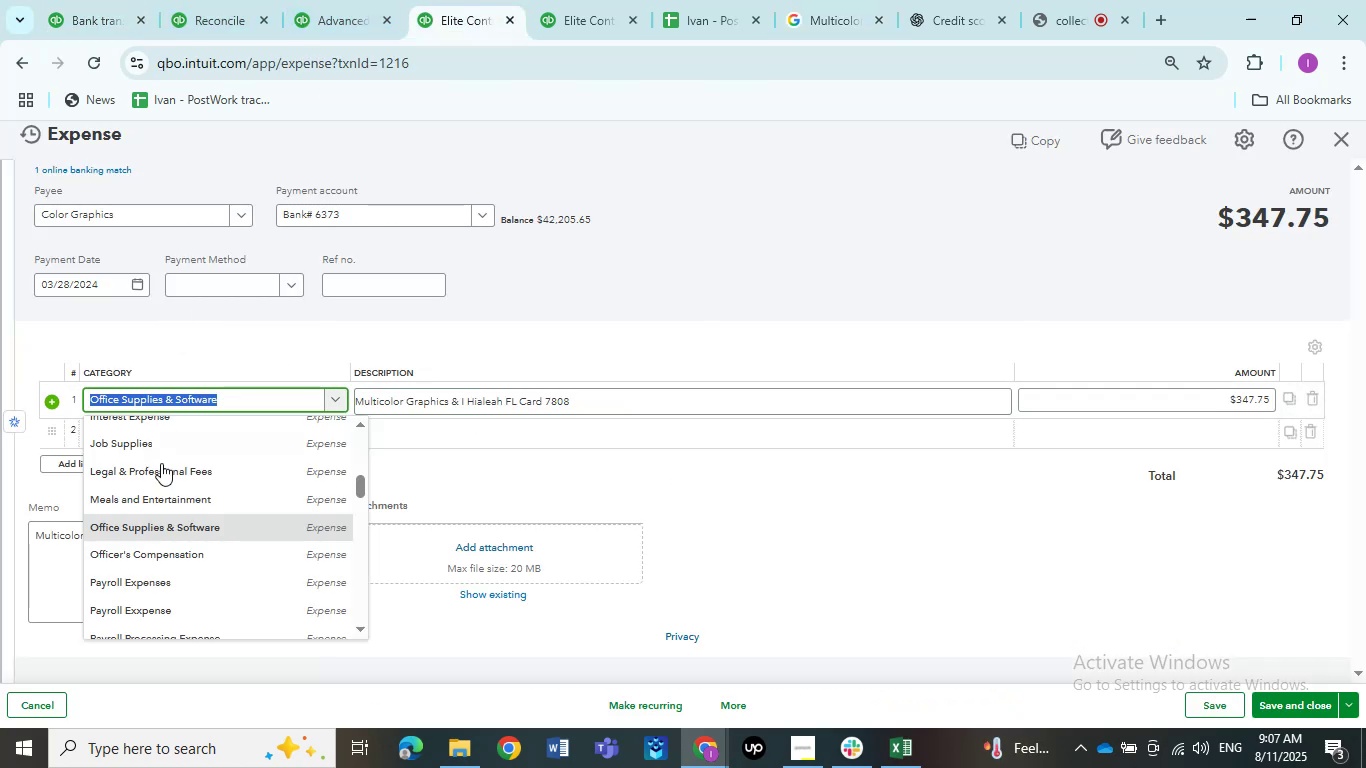 
scroll: coordinate [164, 522], scroll_direction: up, amount: 11.0
 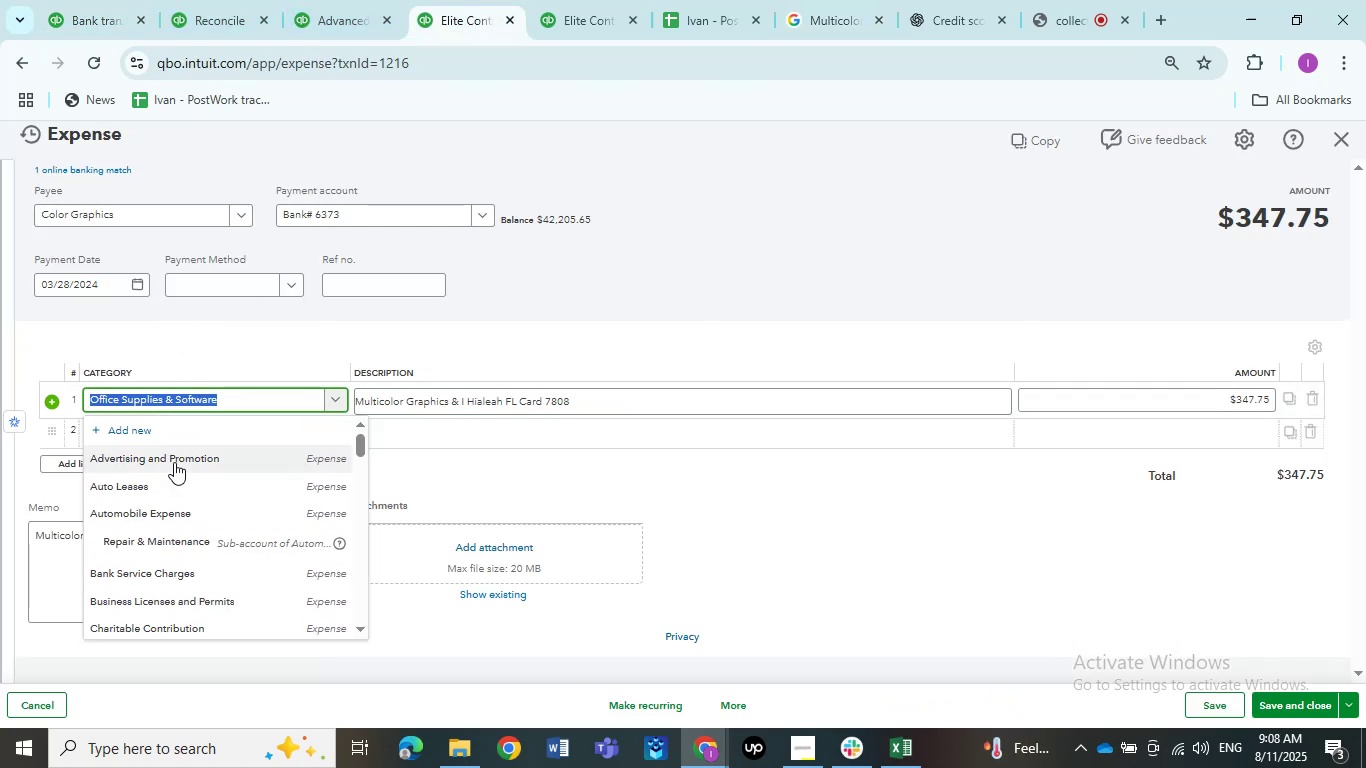 
left_click([174, 461])
 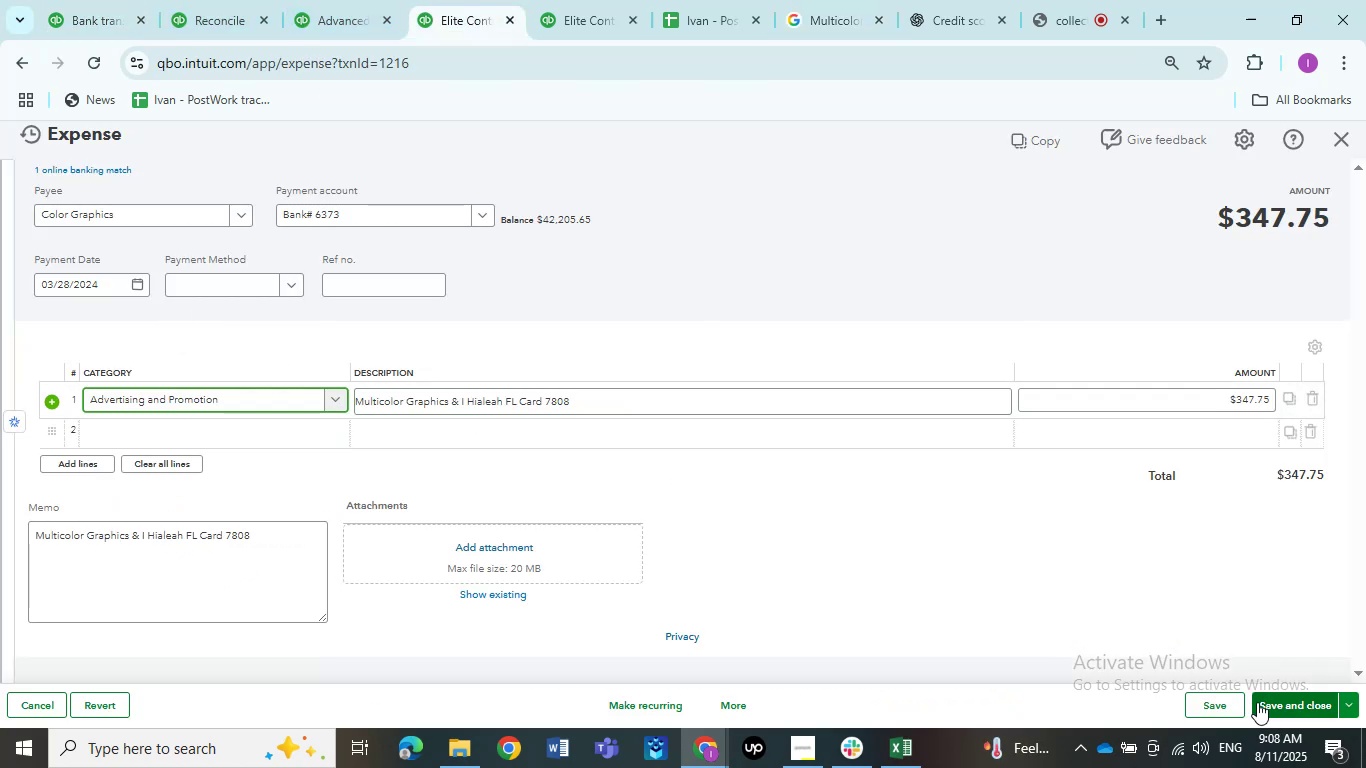 
left_click([1268, 705])
 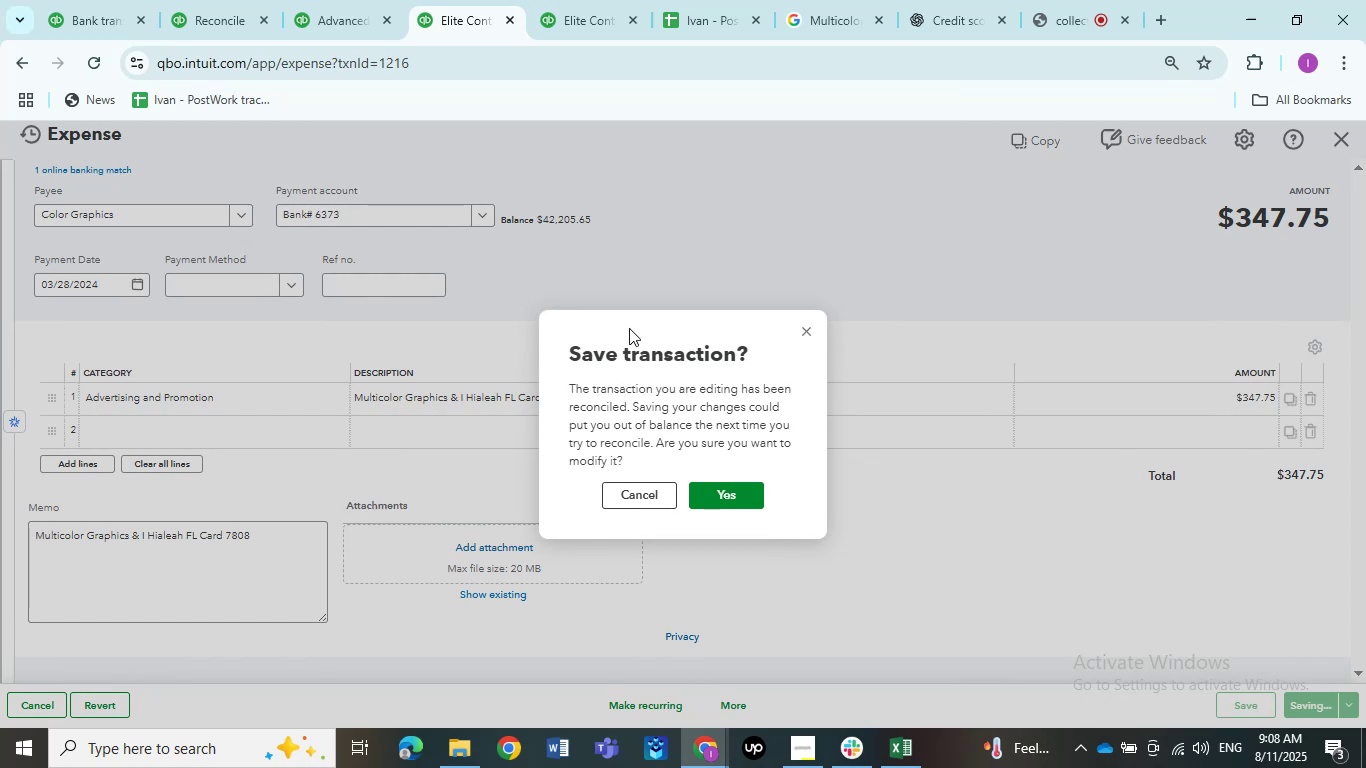 
left_click([709, 498])
 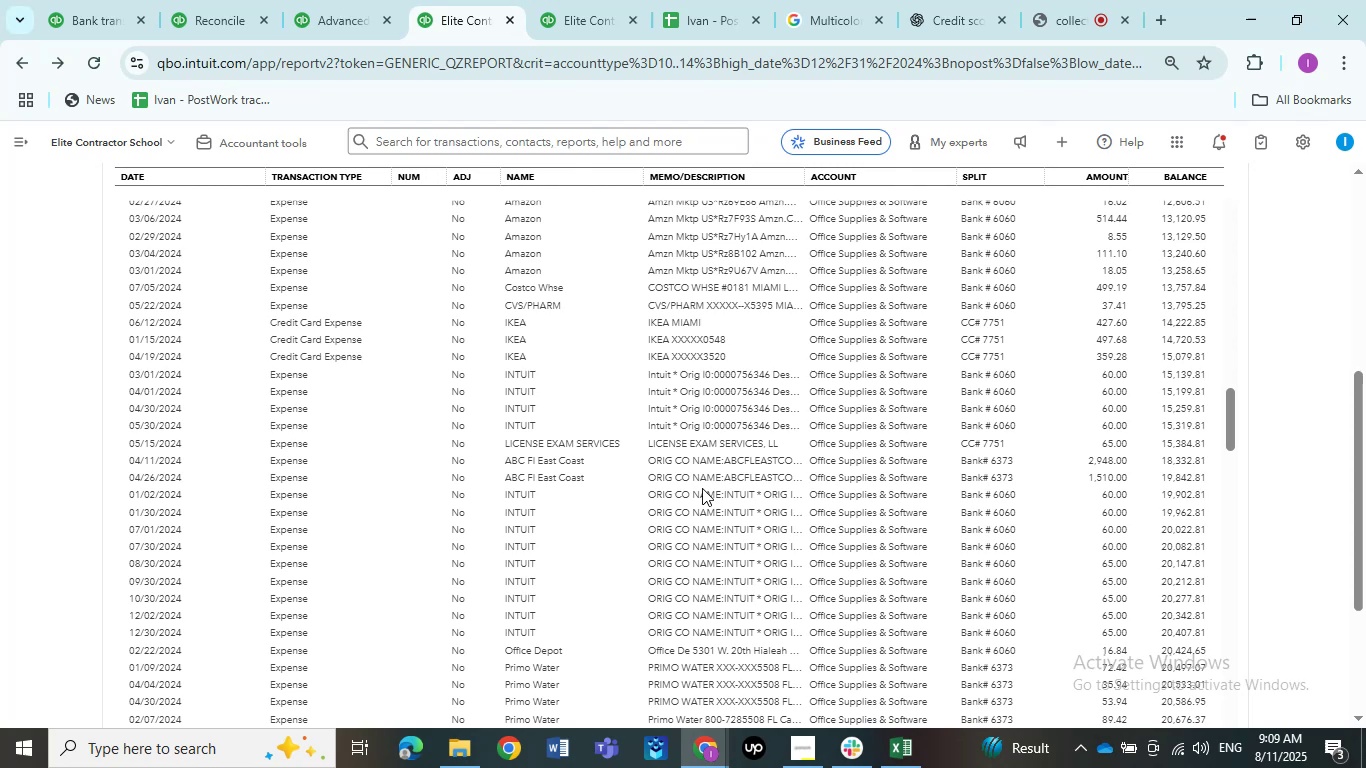 
wait(70.2)
 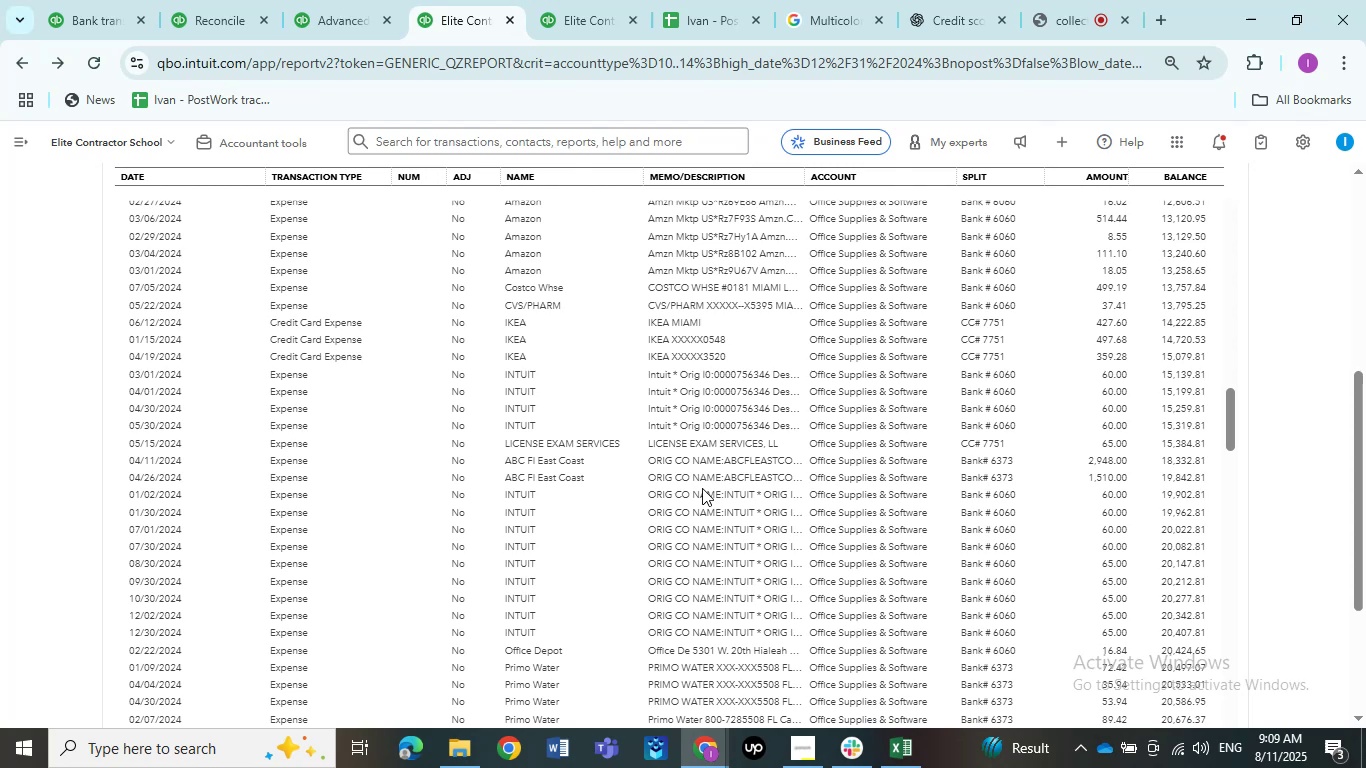 
scroll: coordinate [639, 568], scroll_direction: down, amount: 2.0
 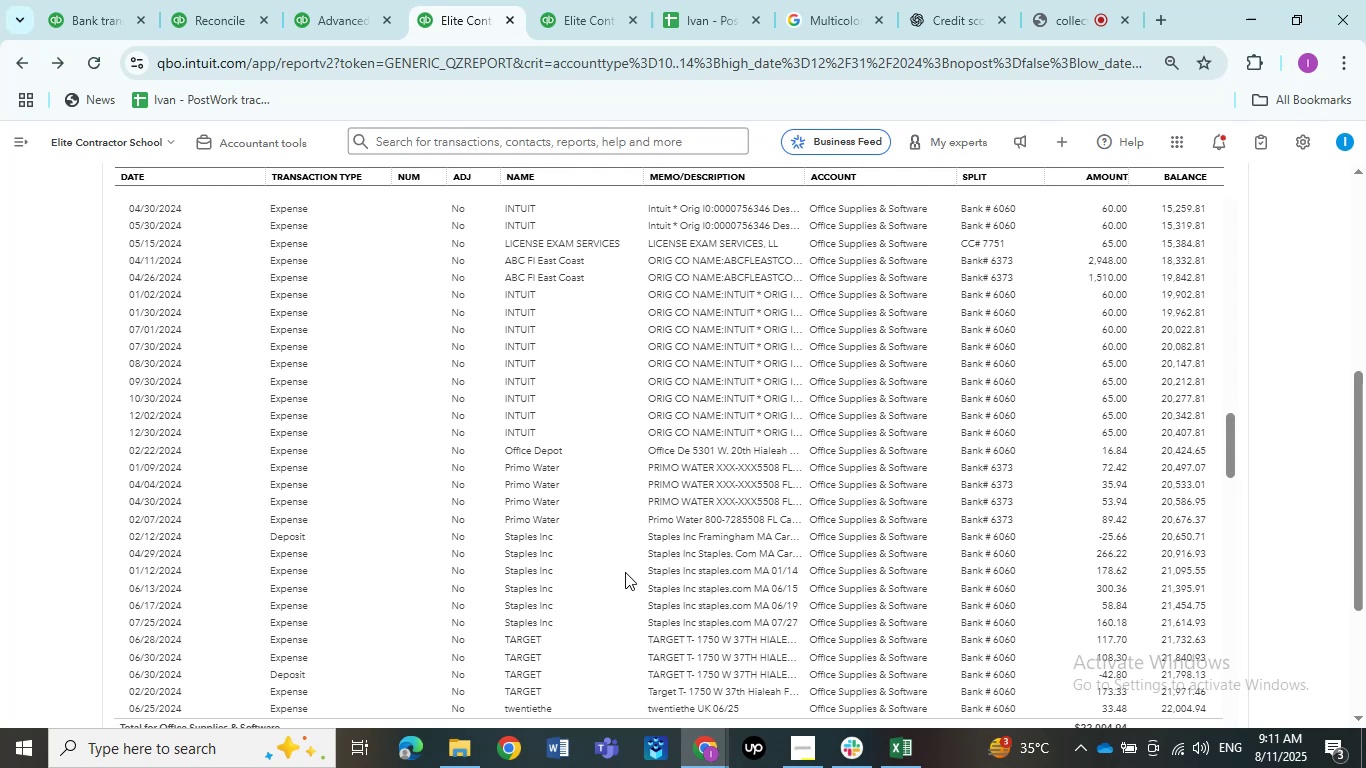 
wait(142.98)
 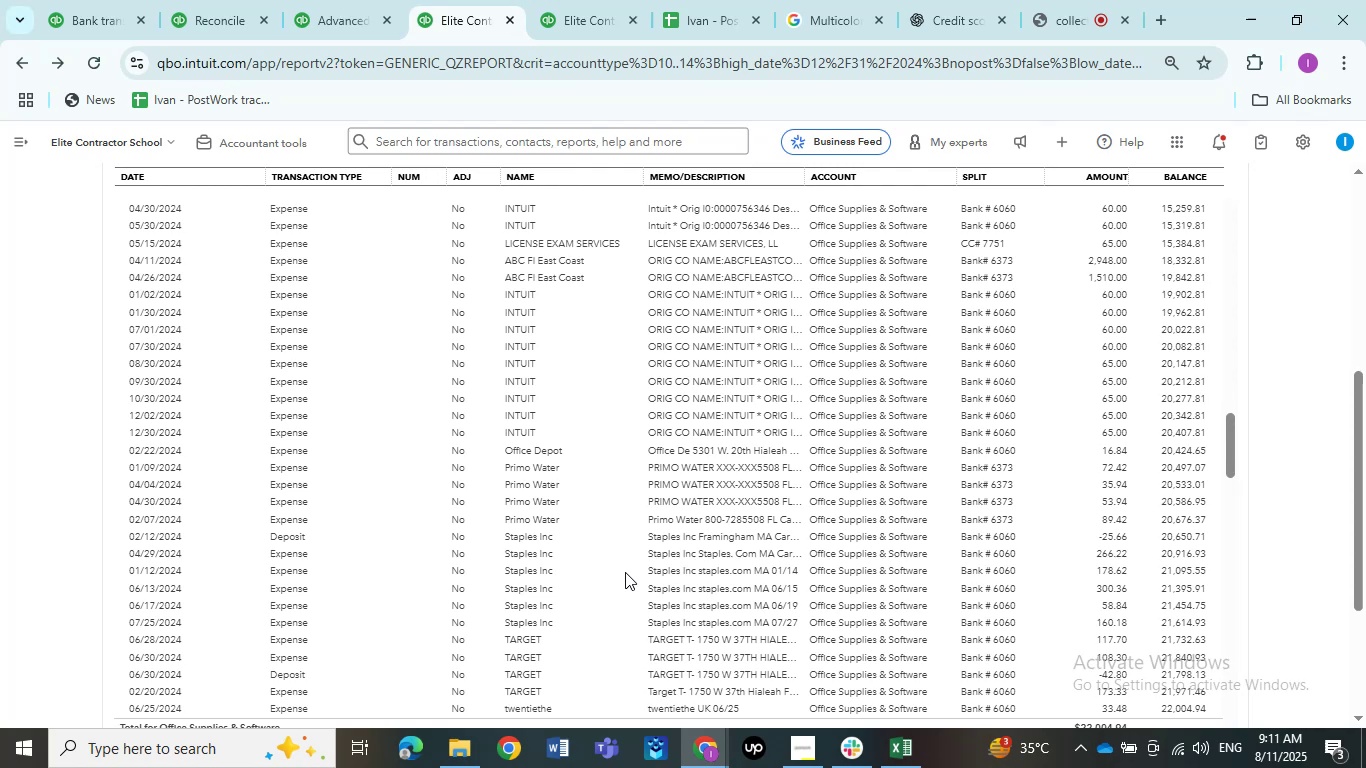 
scroll: coordinate [723, 421], scroll_direction: down, amount: 11.0
 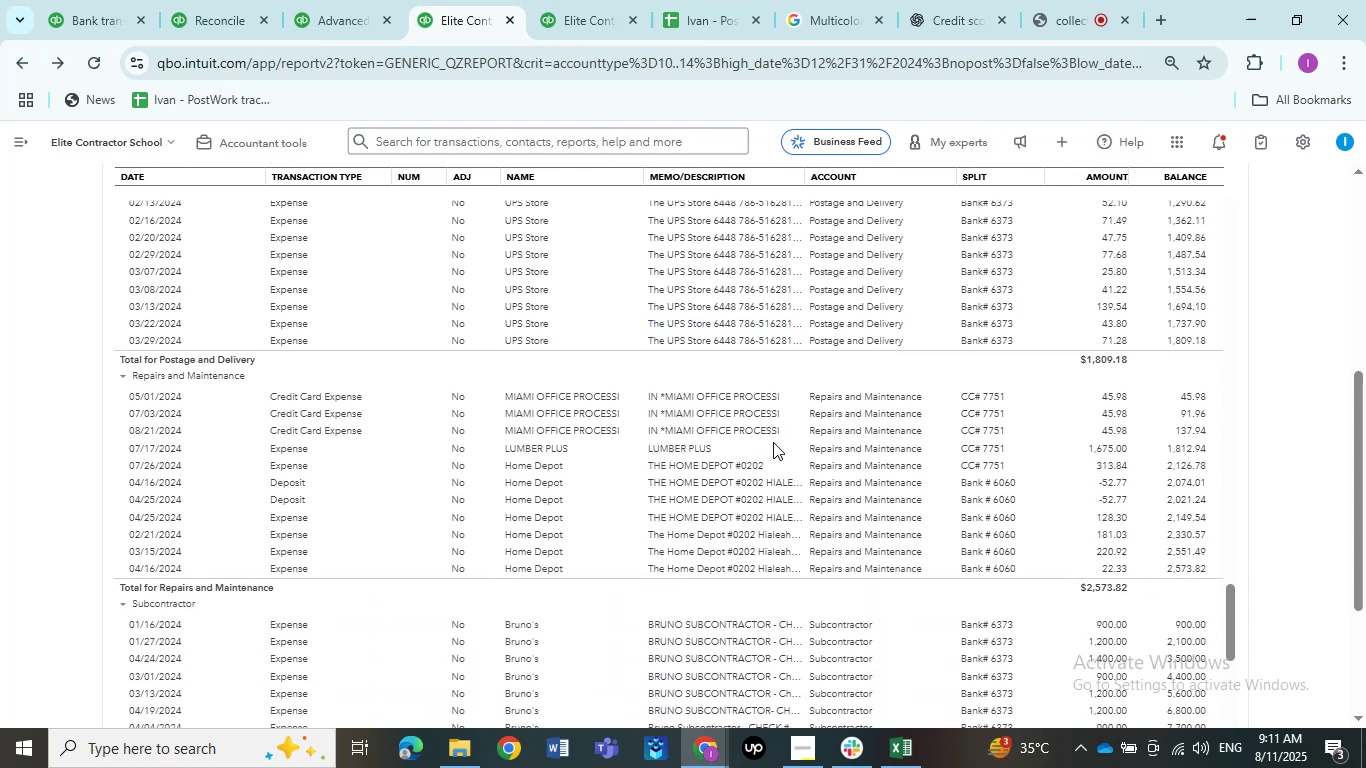 
scroll: coordinate [712, 467], scroll_direction: down, amount: 1.0
 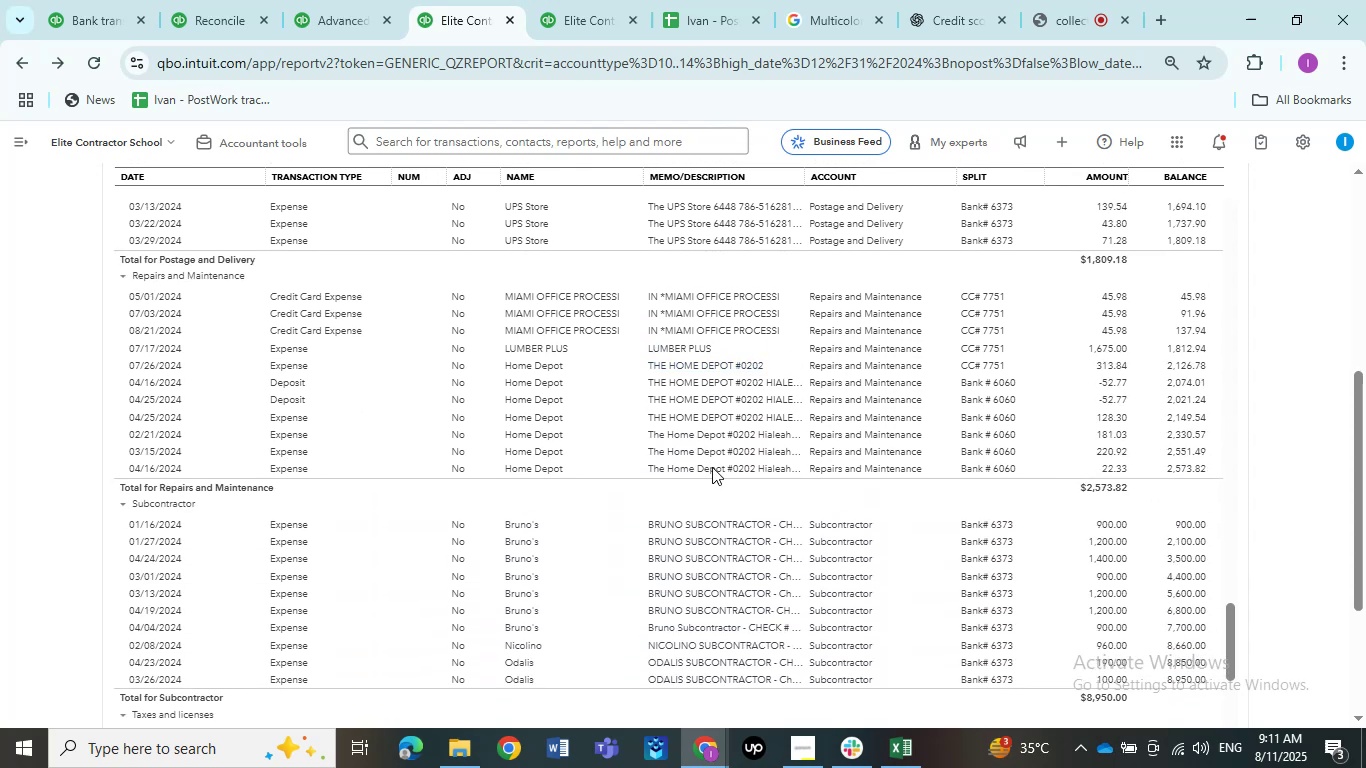 
scroll: coordinate [712, 467], scroll_direction: up, amount: 8.0
 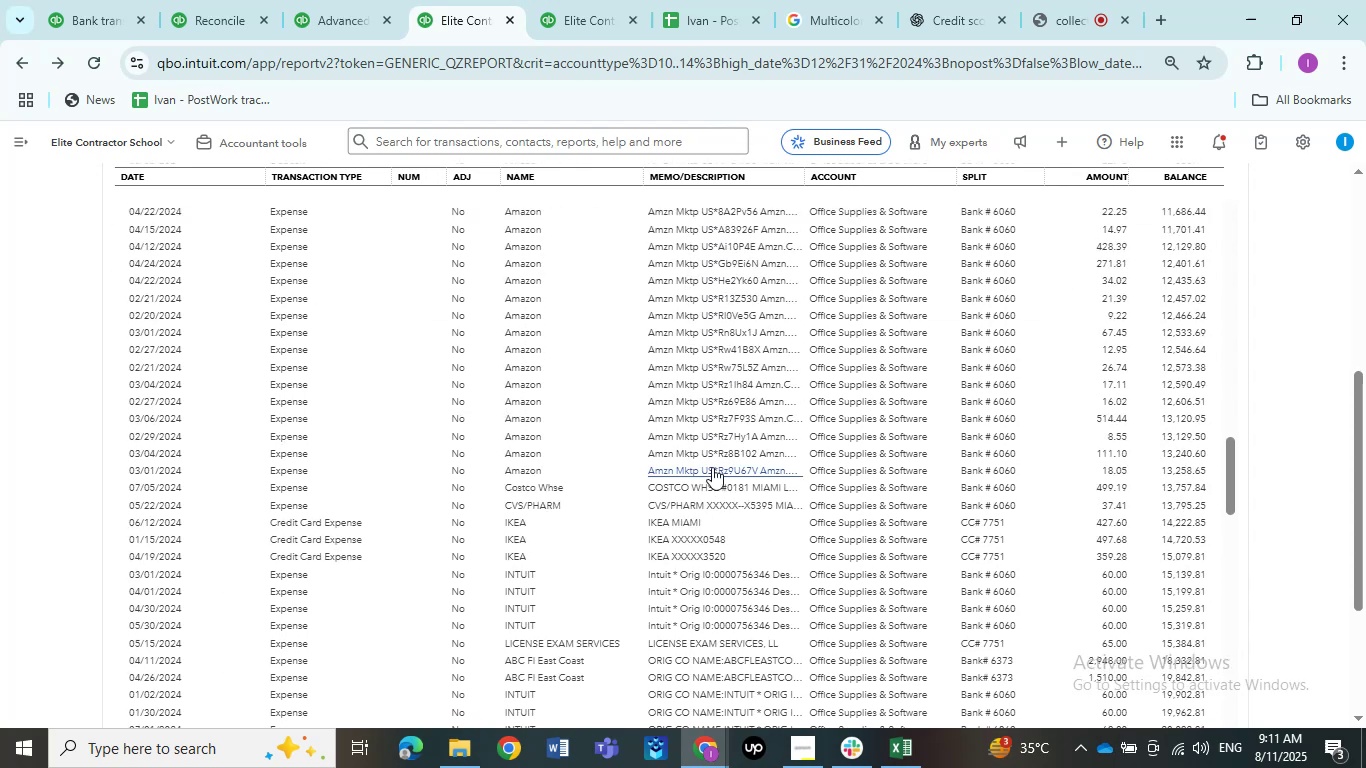 
scroll: coordinate [717, 498], scroll_direction: down, amount: 11.0
 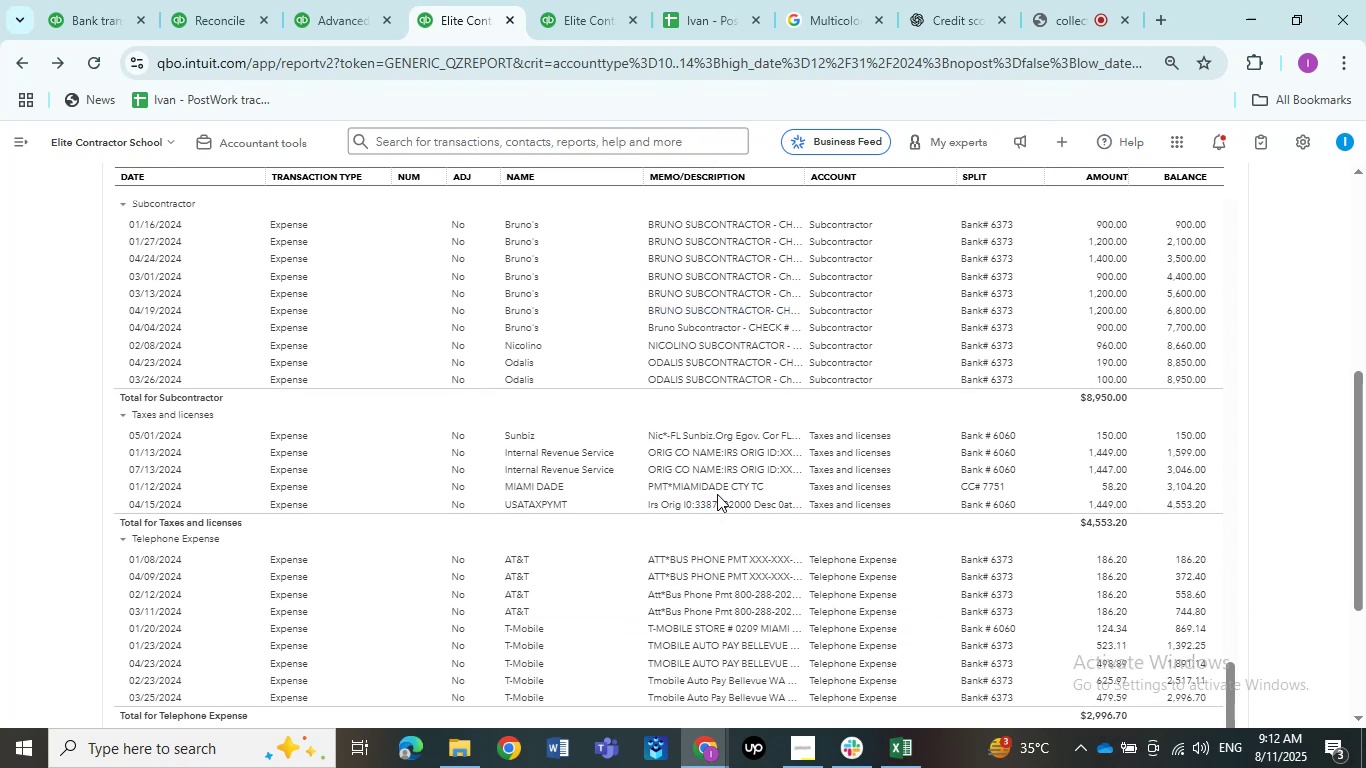 
scroll: coordinate [602, 476], scroll_direction: down, amount: 6.0
 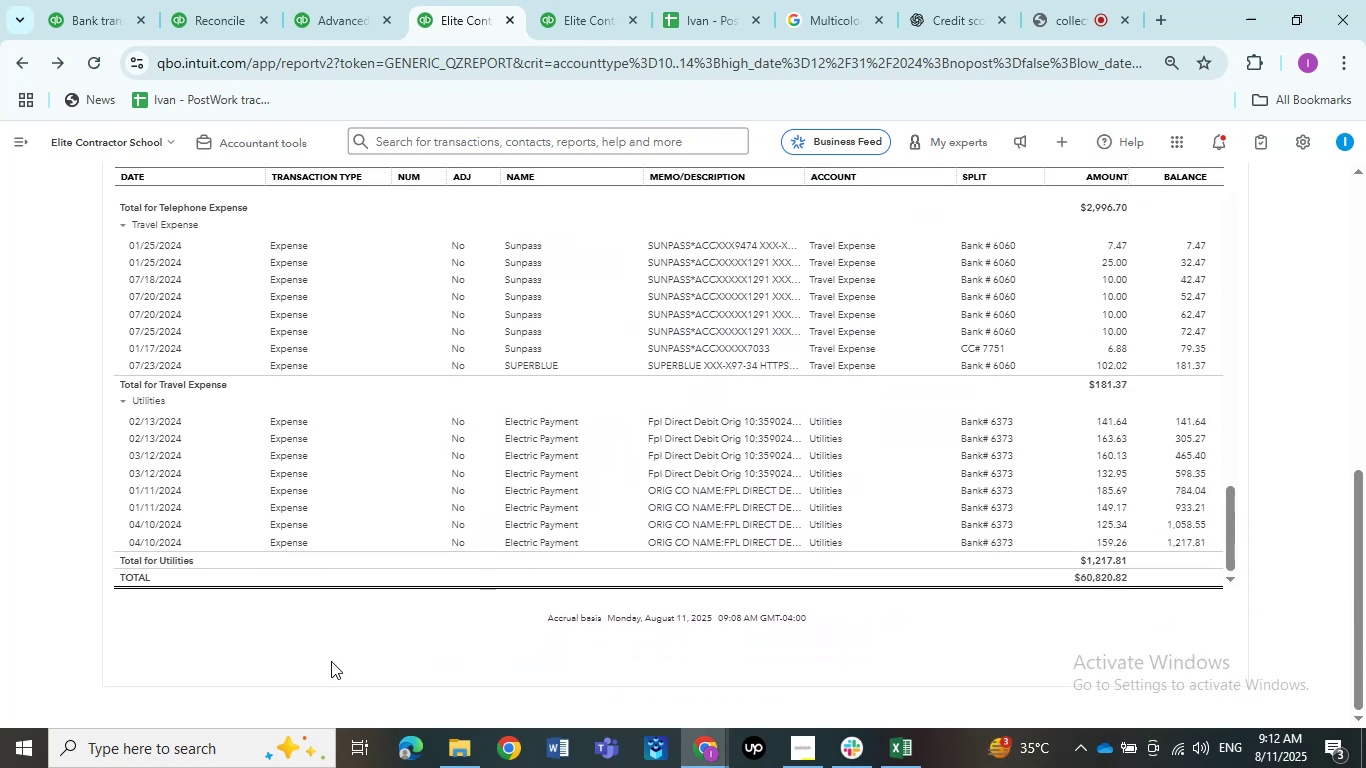 
scroll: coordinate [44, 448], scroll_direction: up, amount: 21.0
 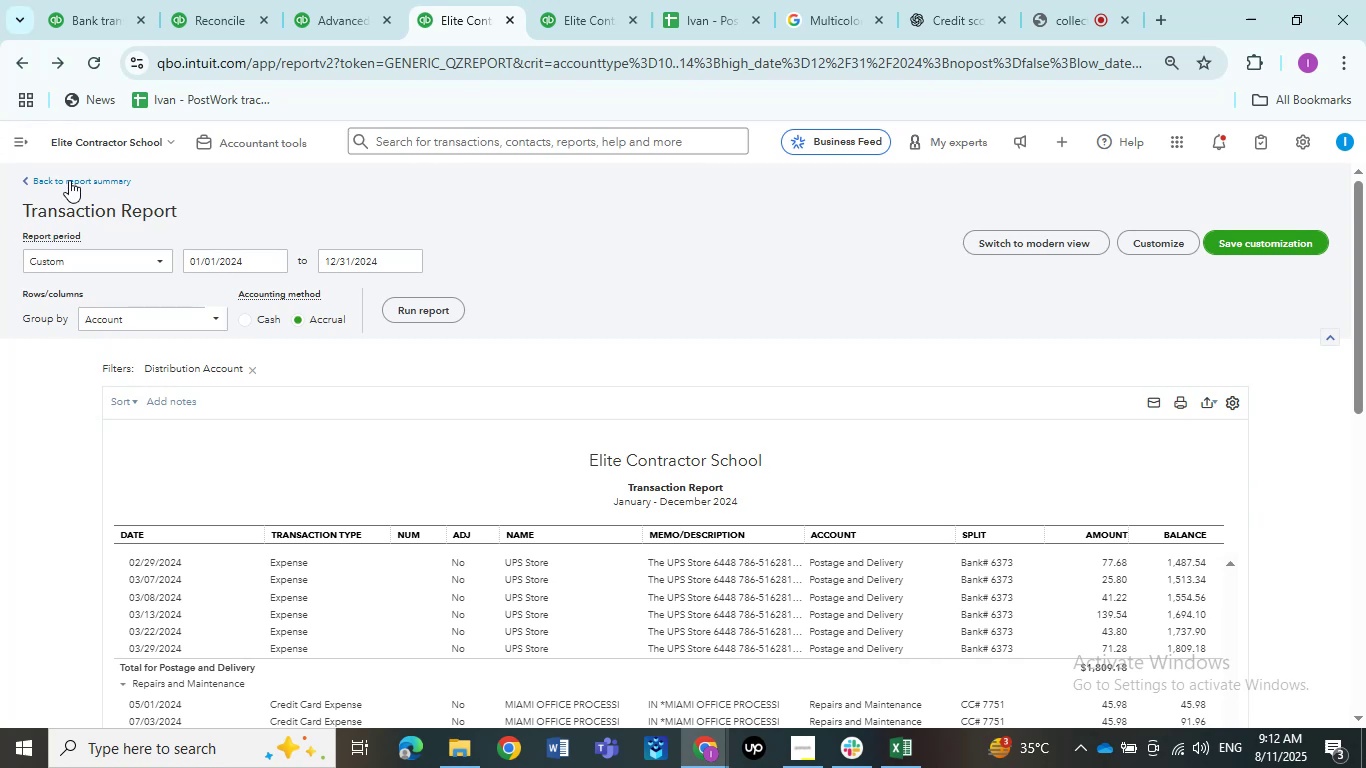 
left_click([69, 178])
 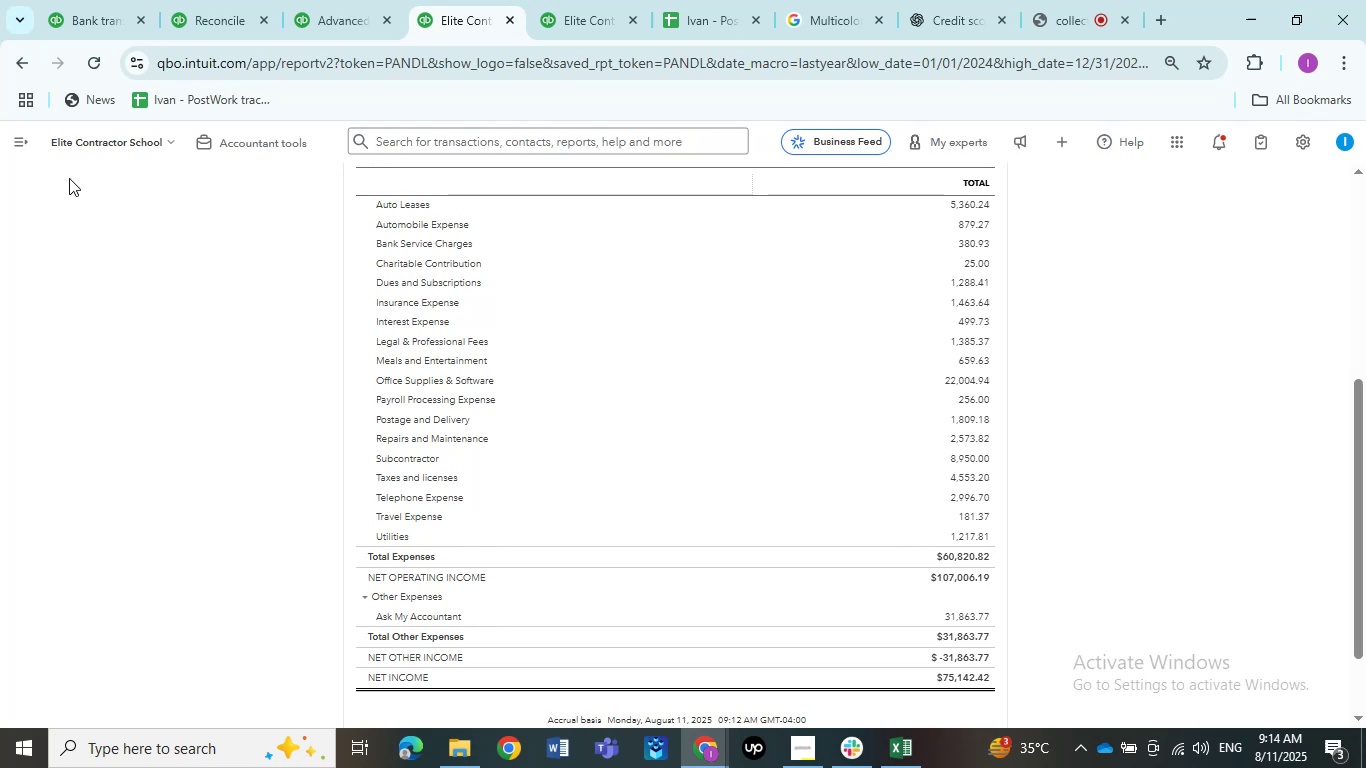 
wait(114.13)
 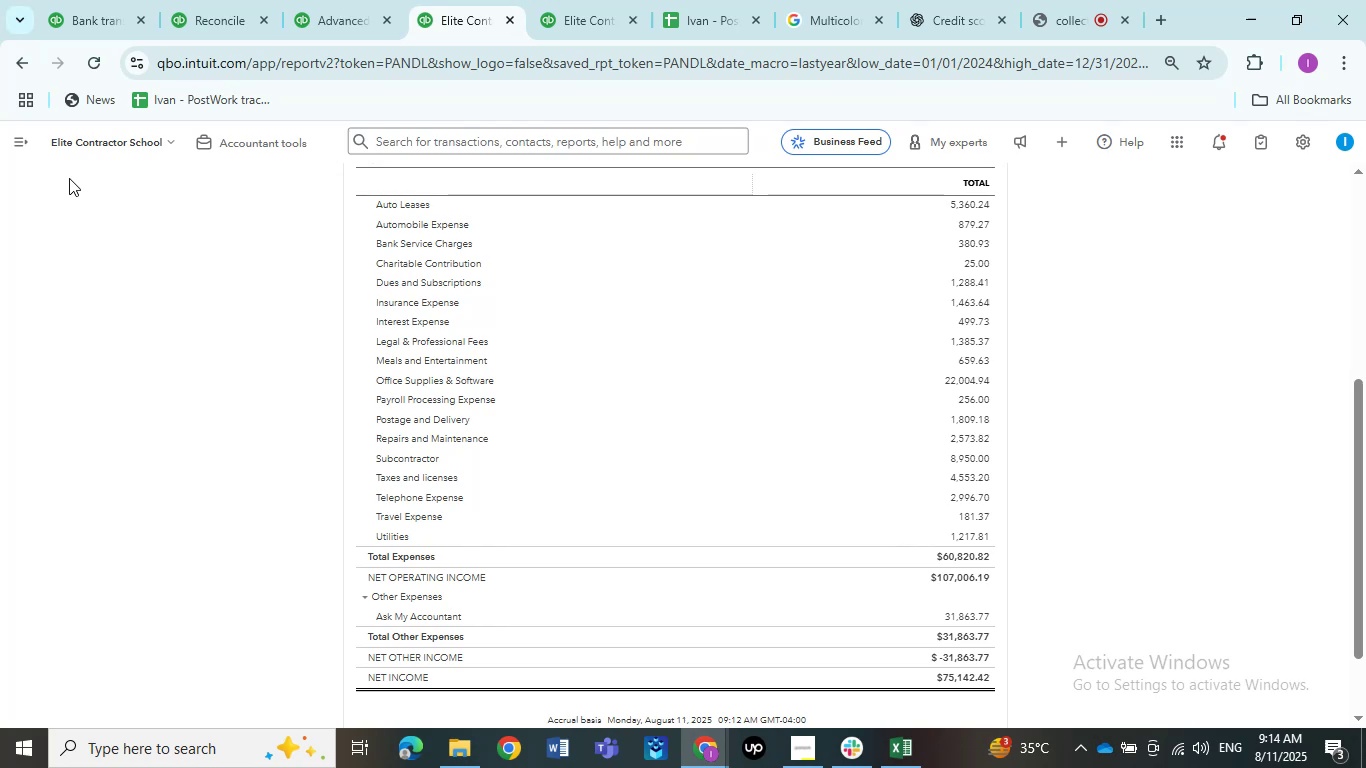 
left_click([964, 635])
 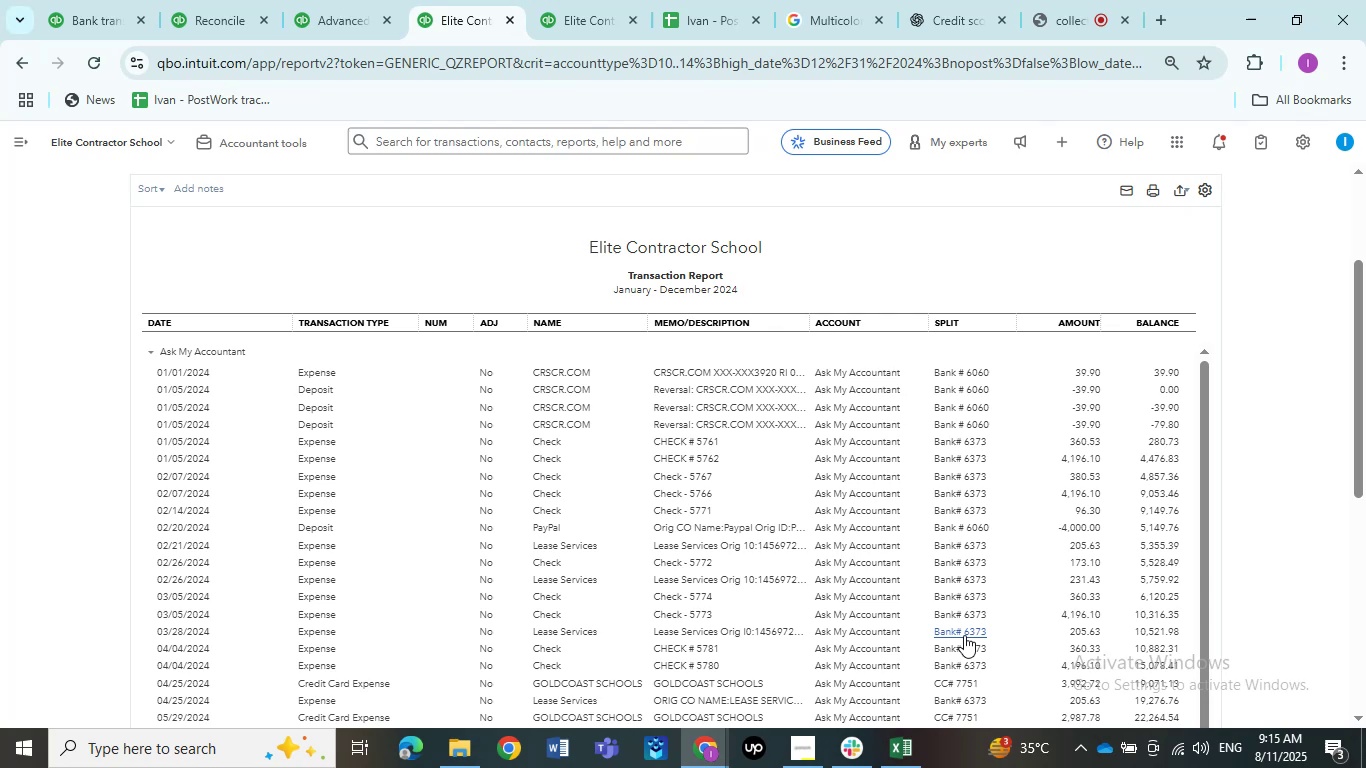 
wait(92.55)
 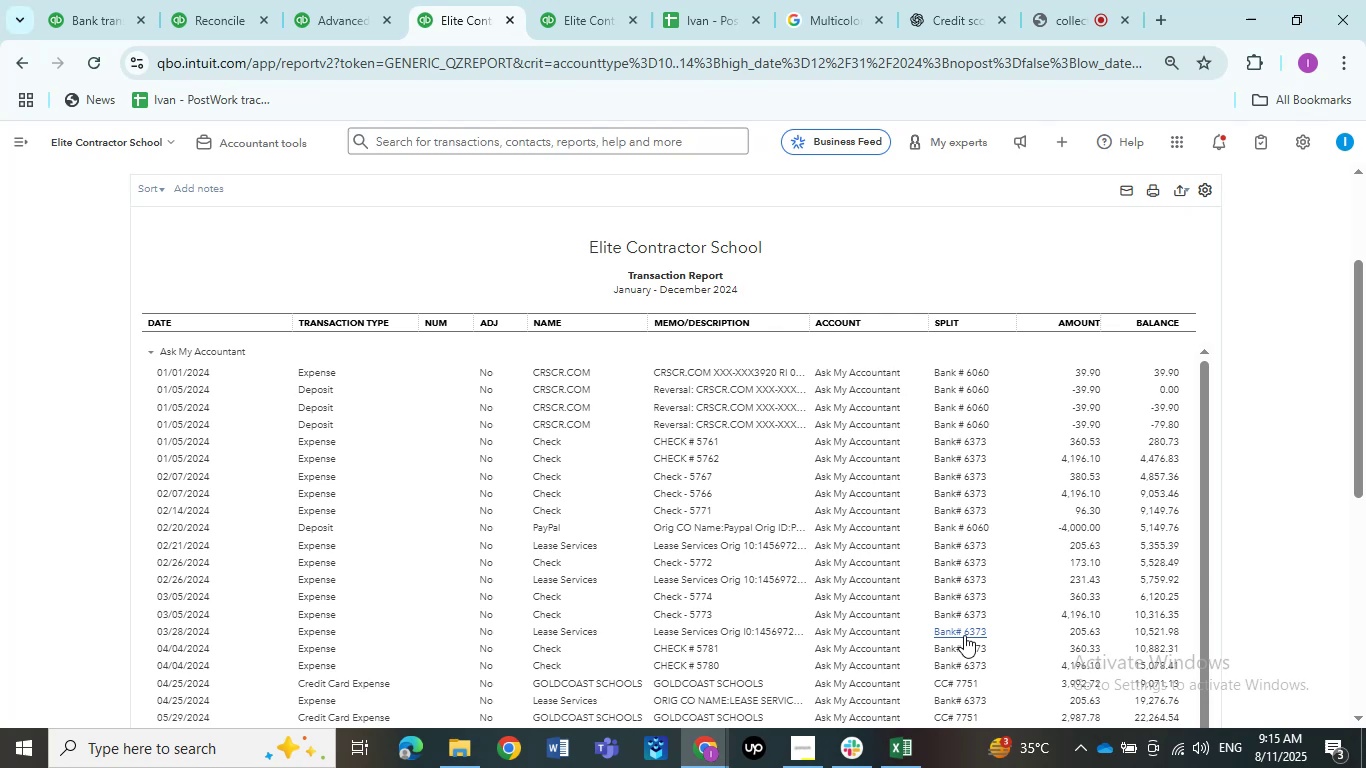 
left_click([161, 193])
 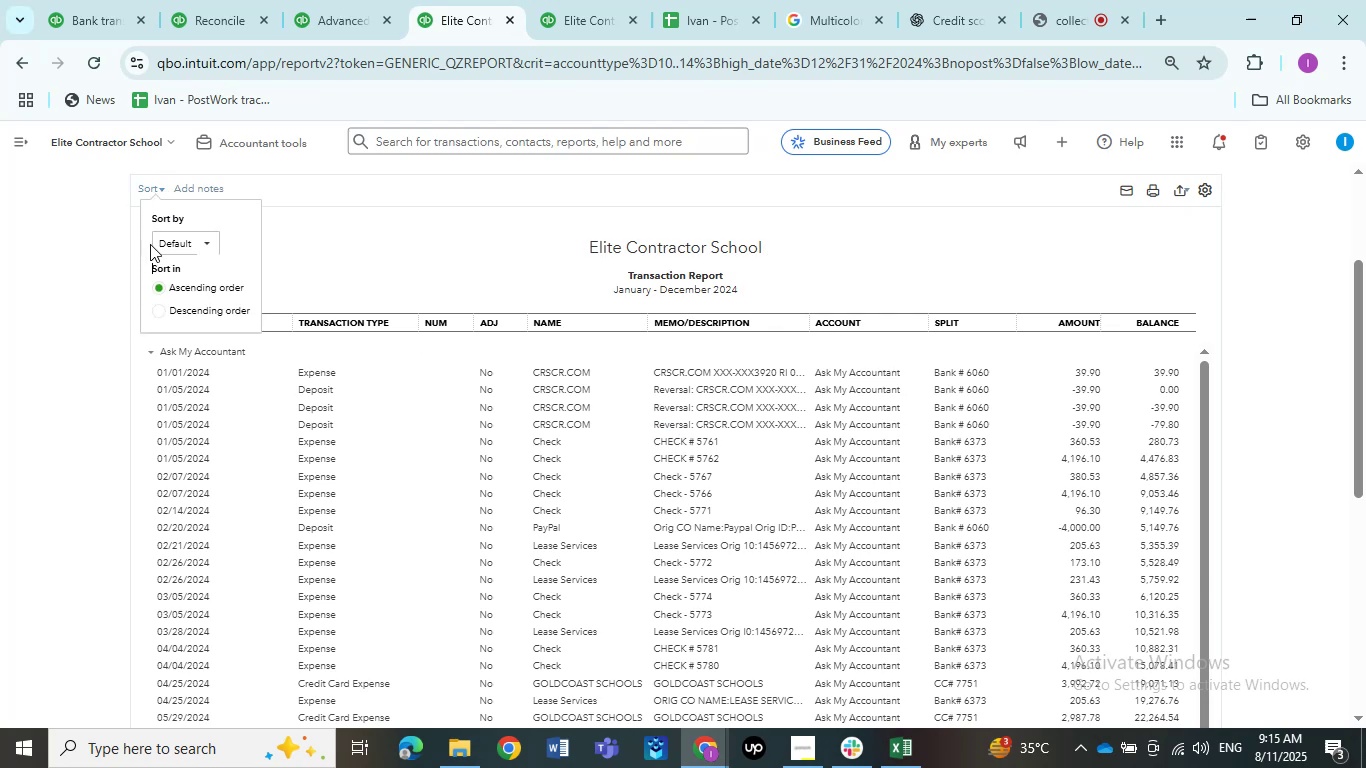 
double_click([166, 244])
 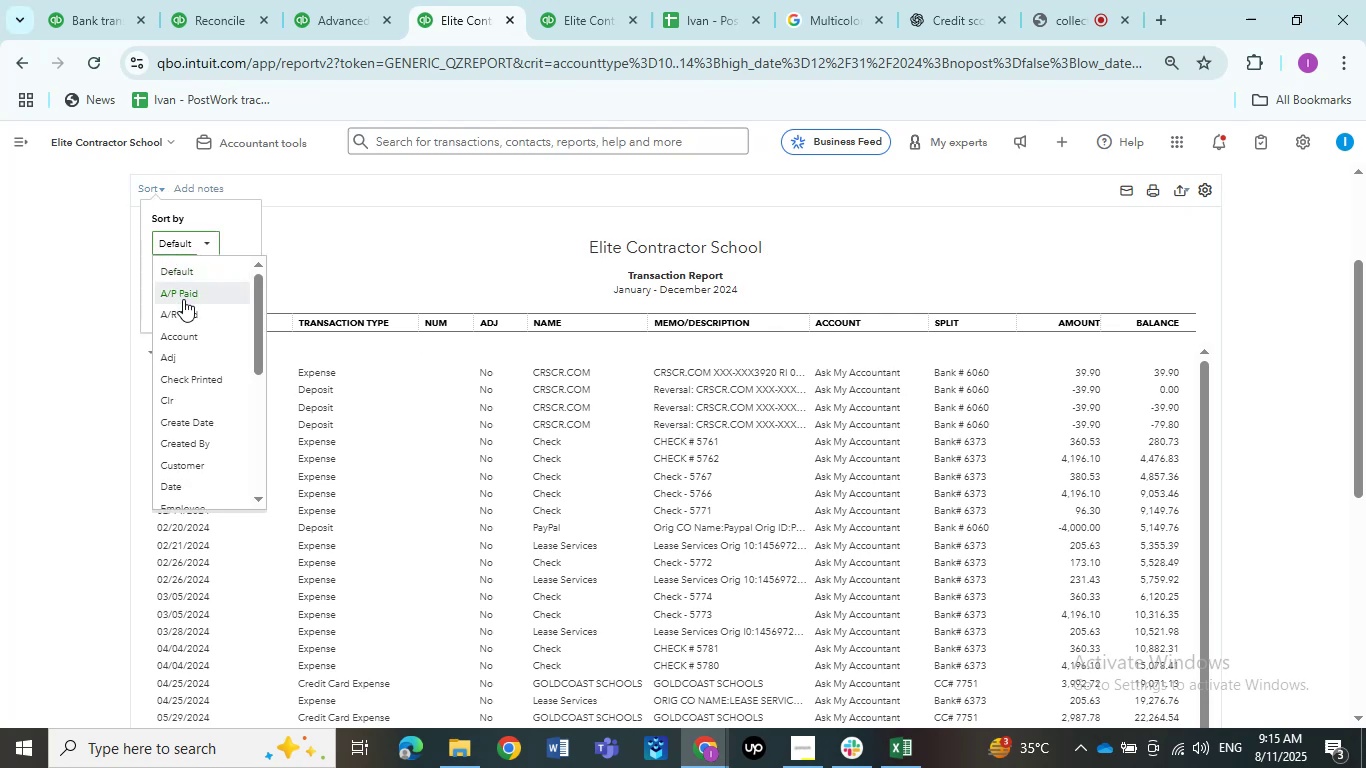 
scroll: coordinate [188, 397], scroll_direction: down, amount: 2.0
 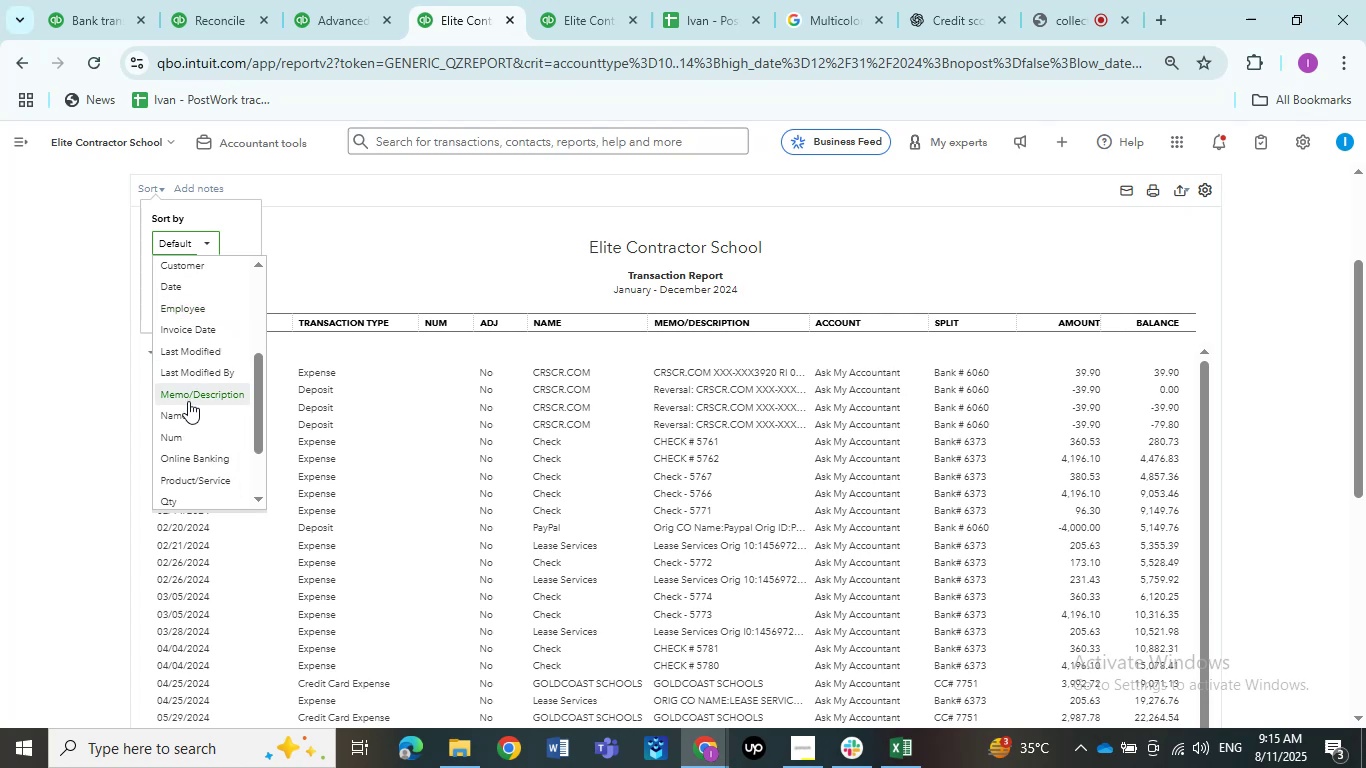 
left_click([188, 388])
 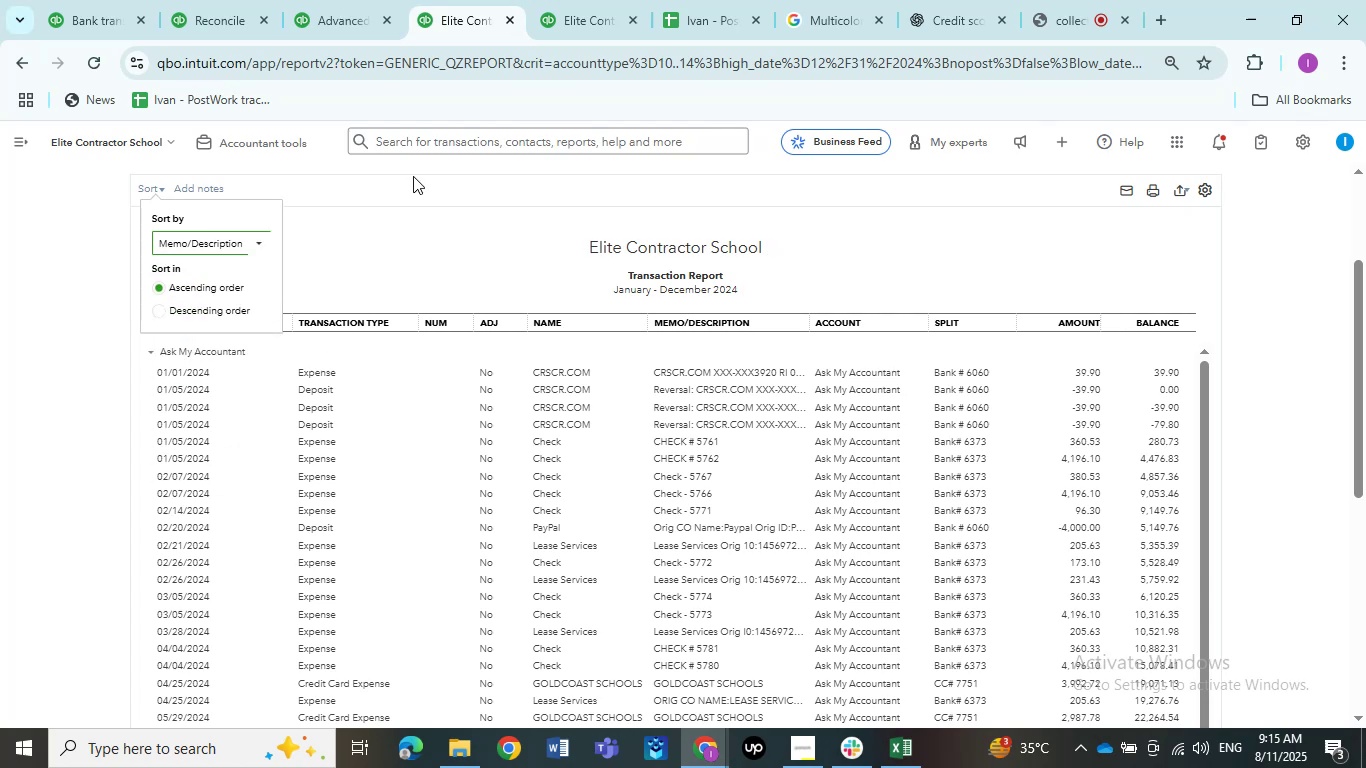 
left_click([411, 184])
 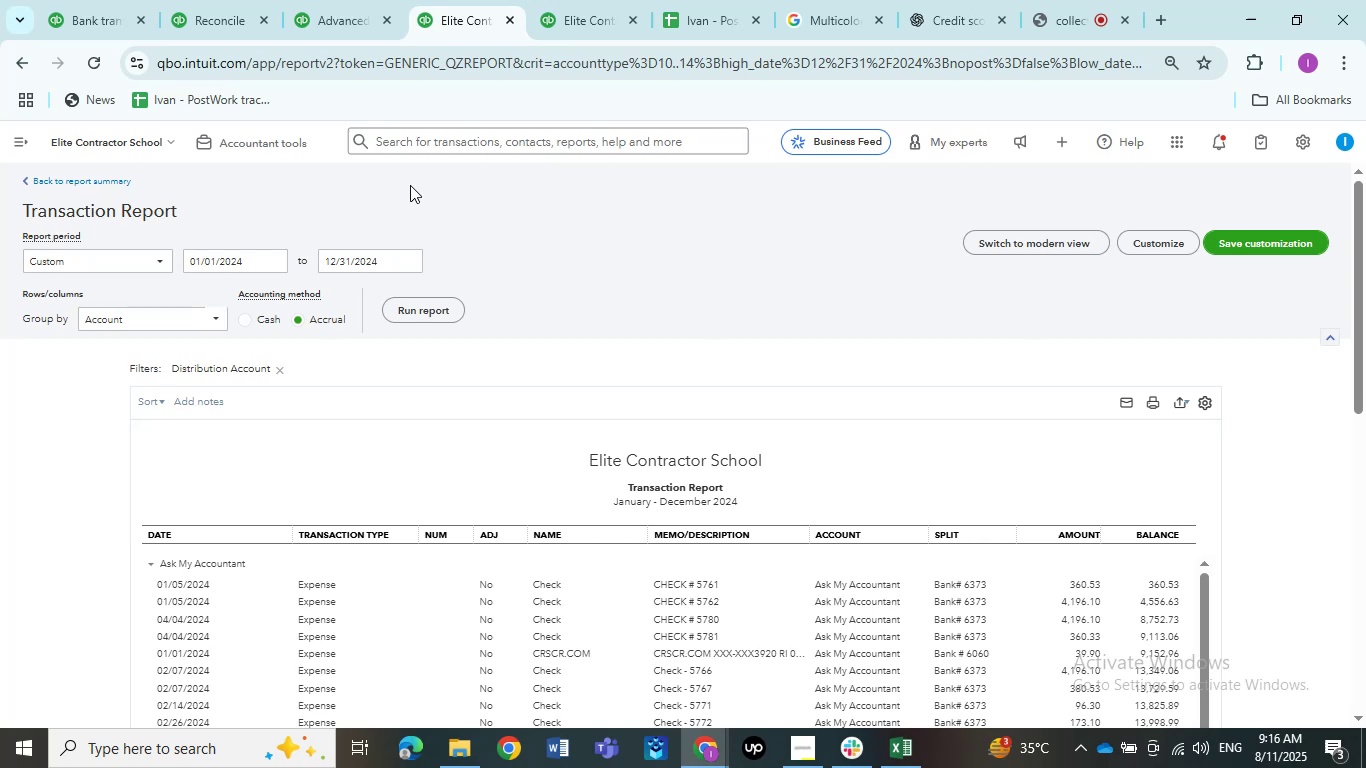 
wait(26.17)
 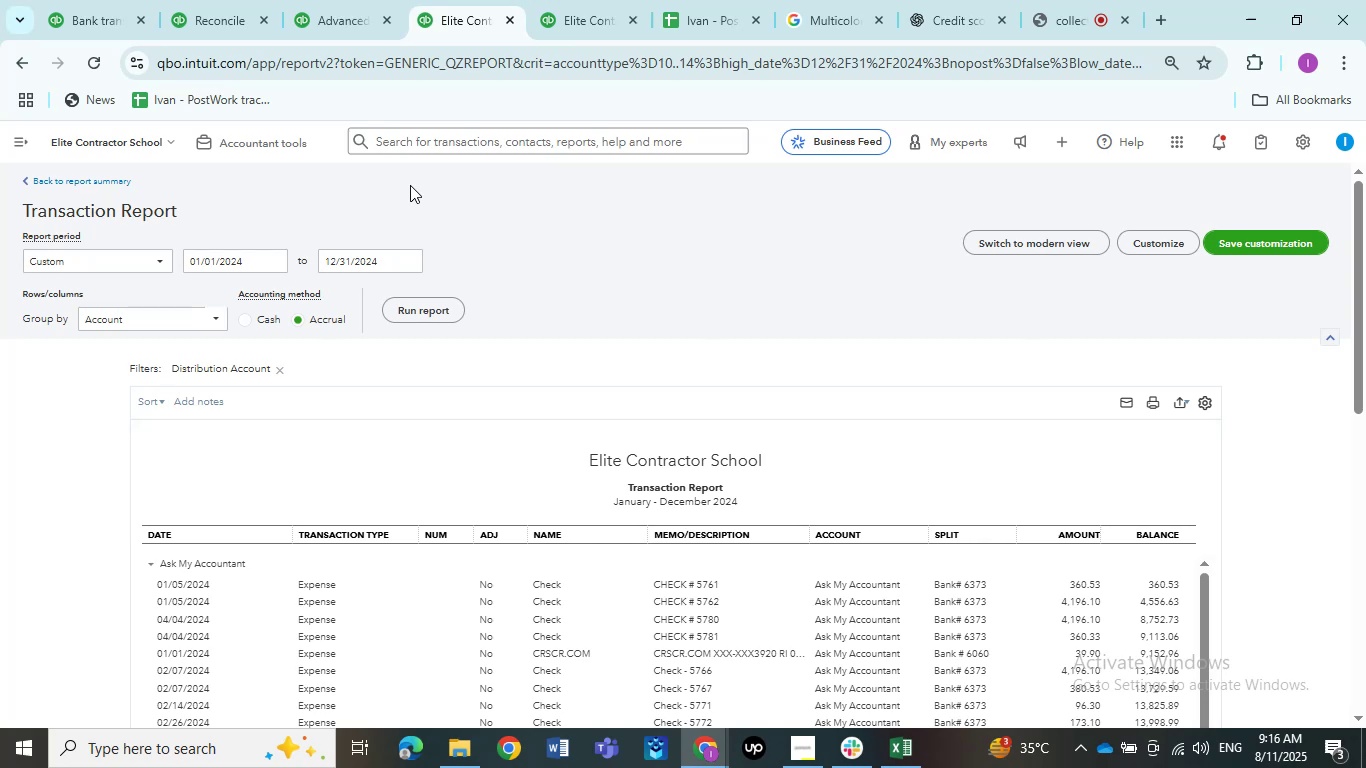 
scroll: coordinate [575, 572], scroll_direction: down, amount: 14.0
 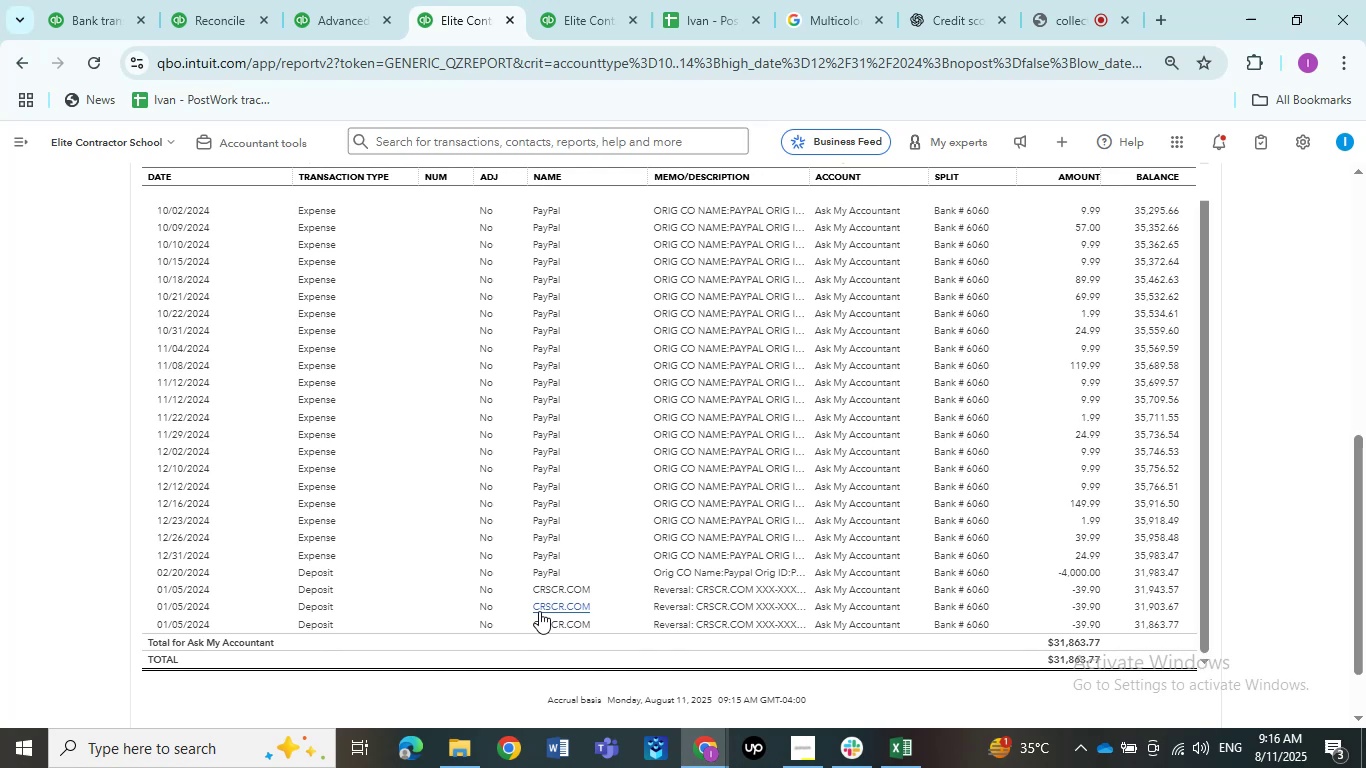 
wait(36.96)
 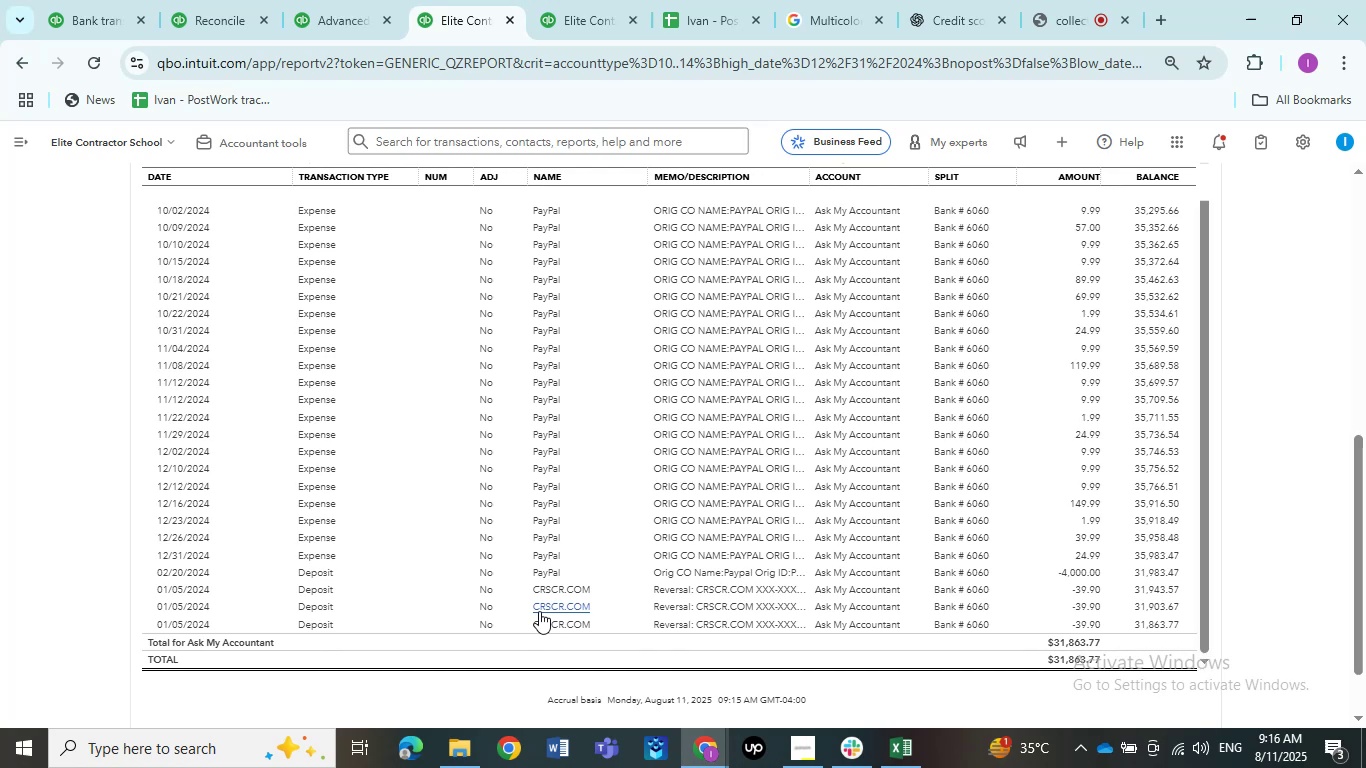 
scroll: coordinate [646, 600], scroll_direction: up, amount: 4.0
 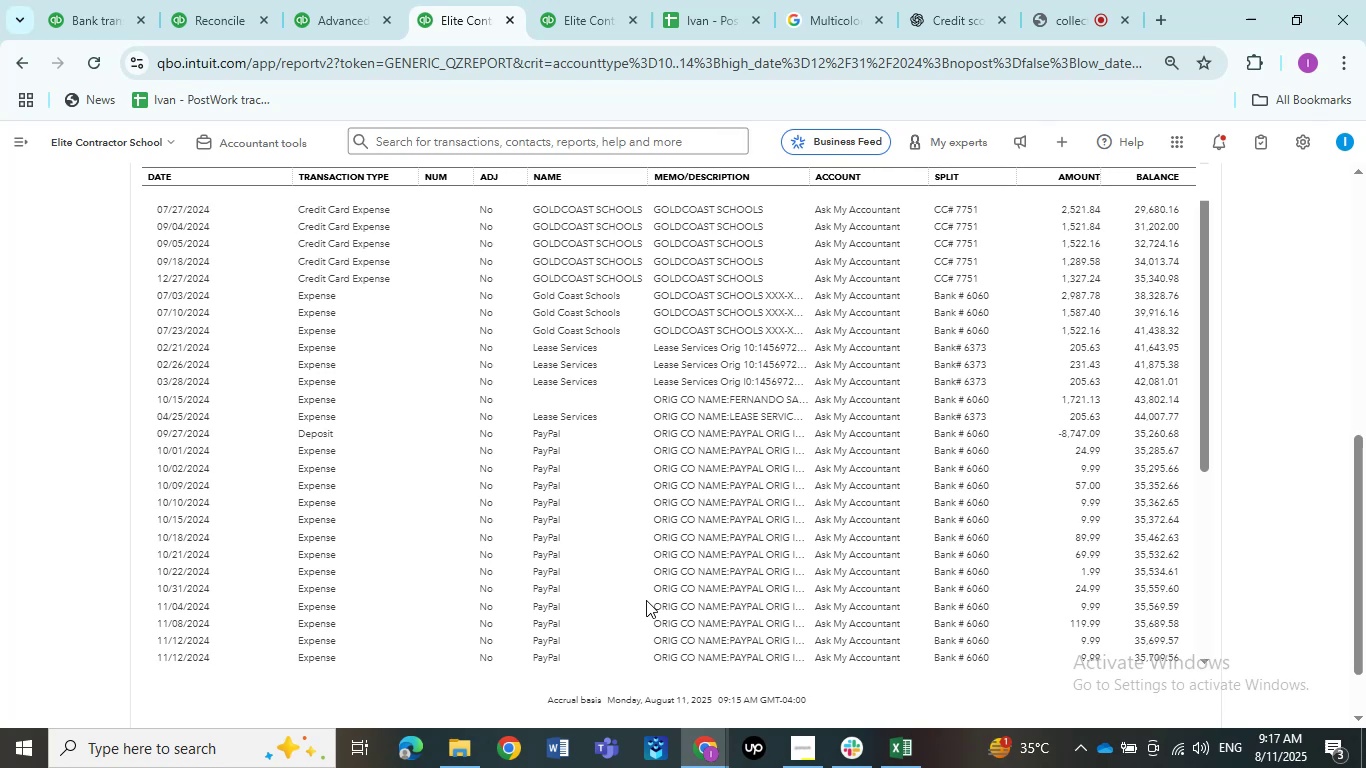 
wait(12.88)
 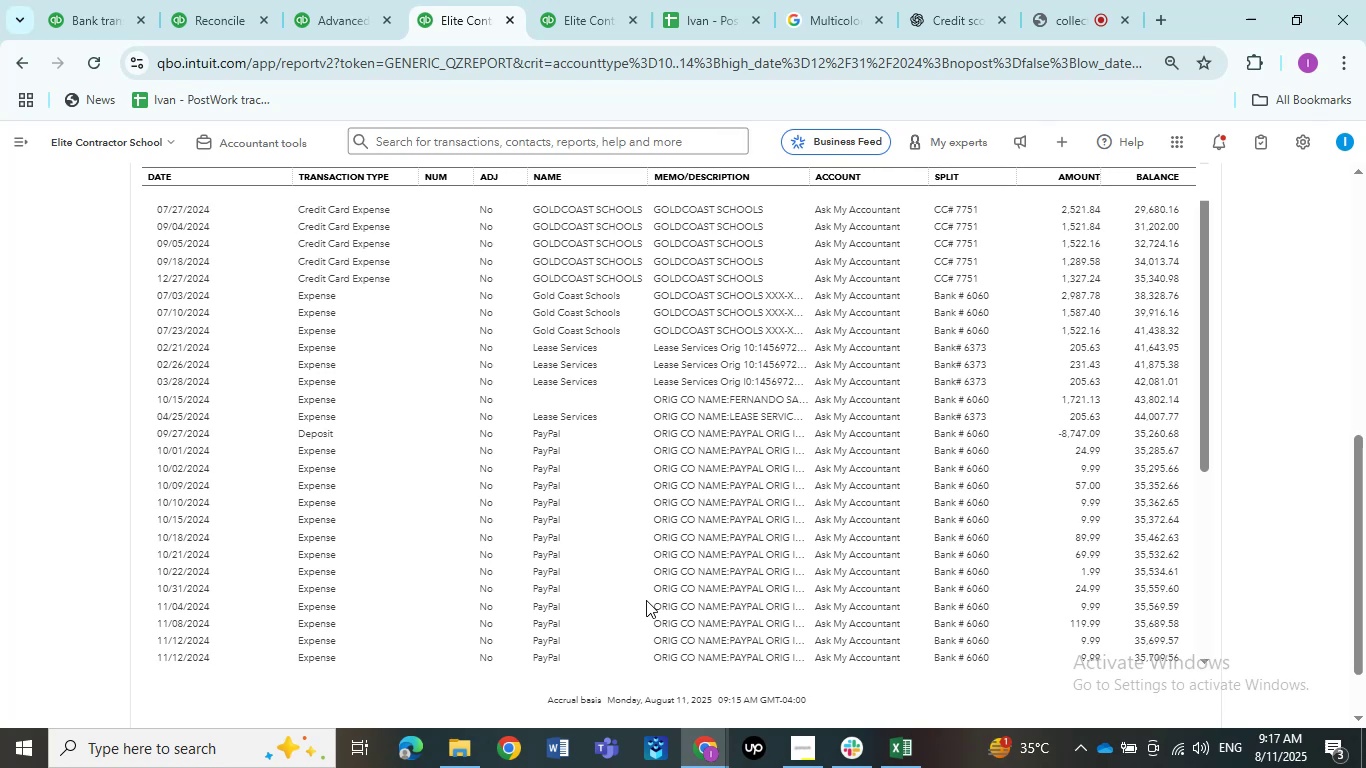 
scroll: coordinate [643, 590], scroll_direction: up, amount: 4.0
 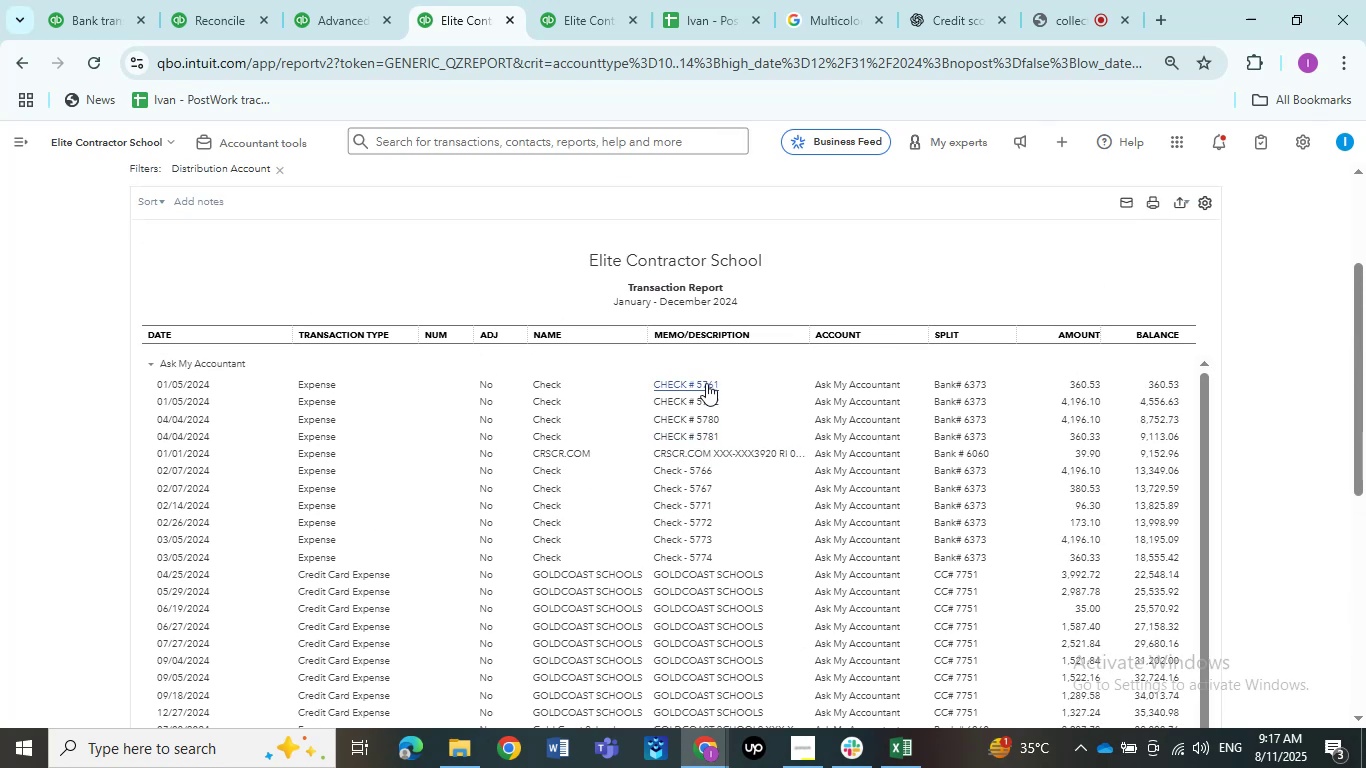 
left_click([706, 381])
 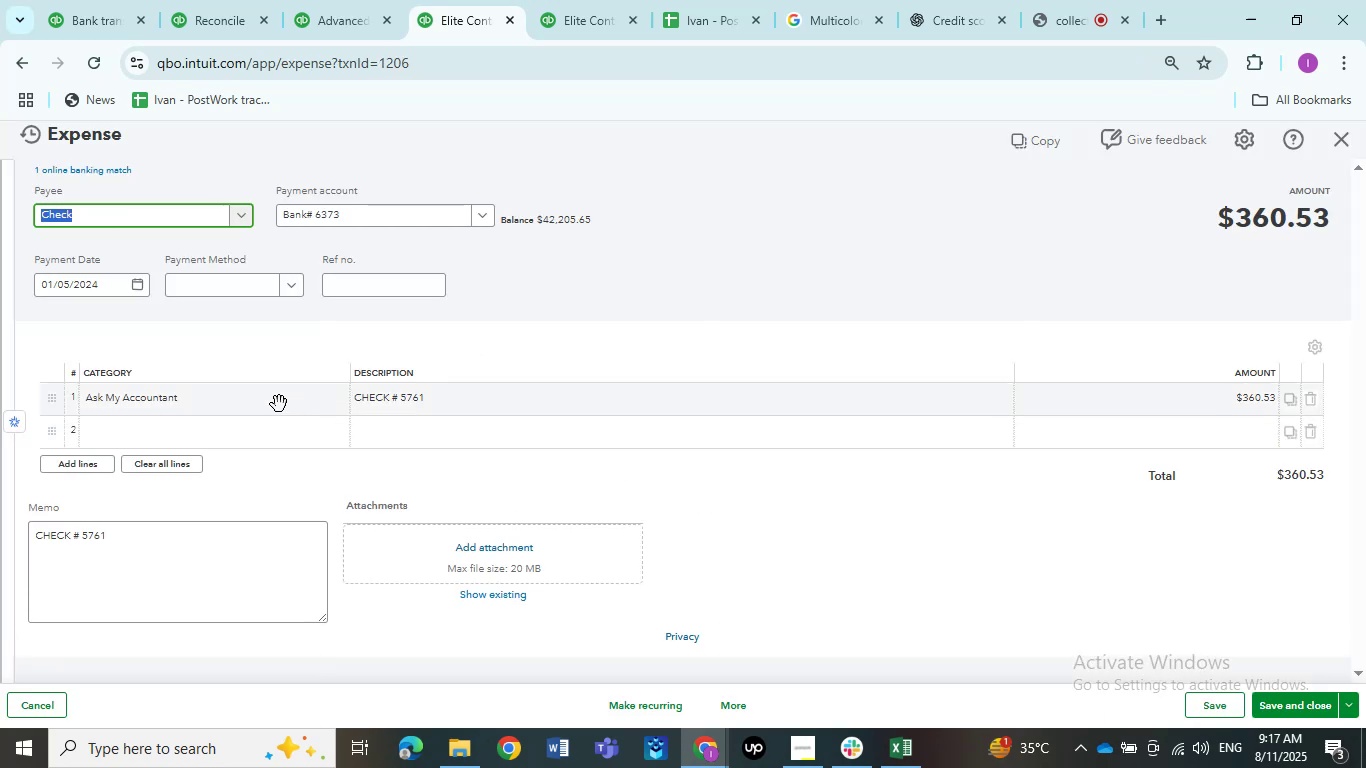 
wait(11.49)
 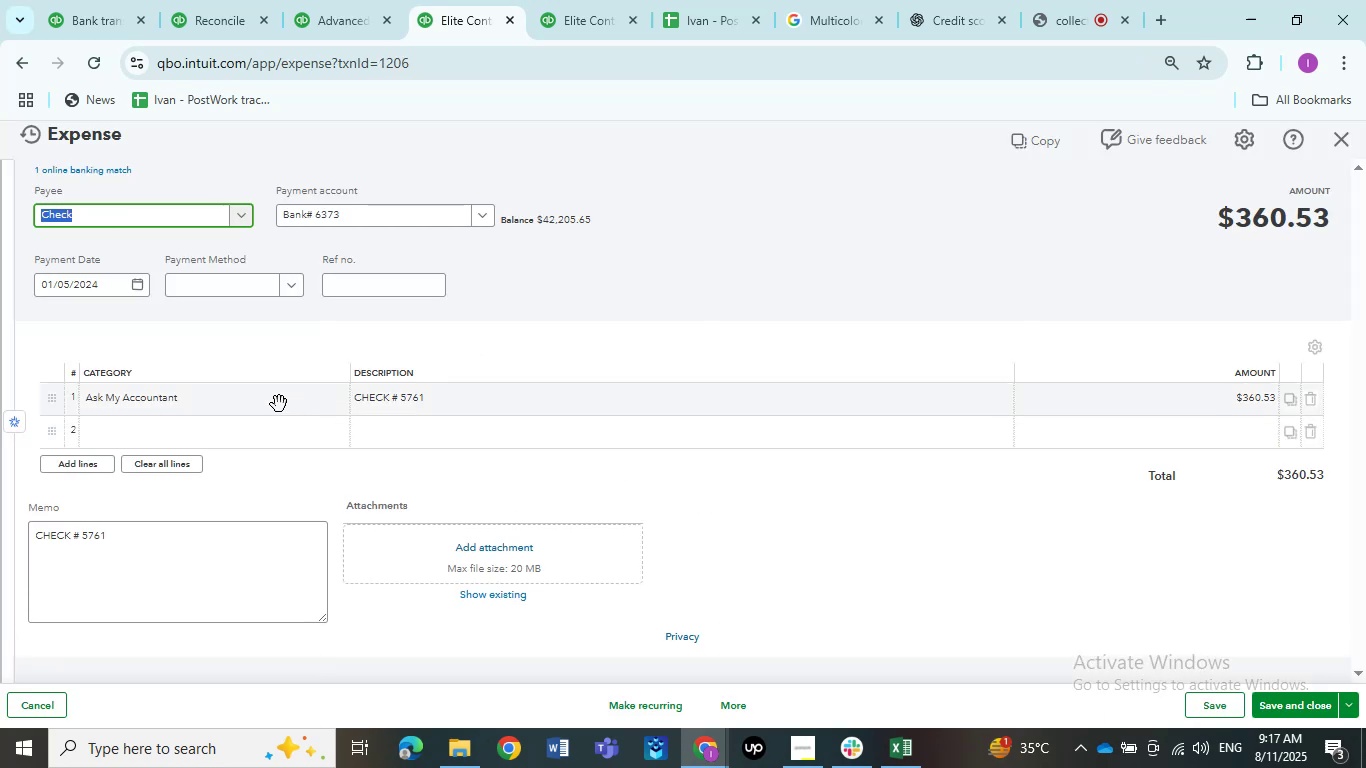 
left_click([1061, 0])
 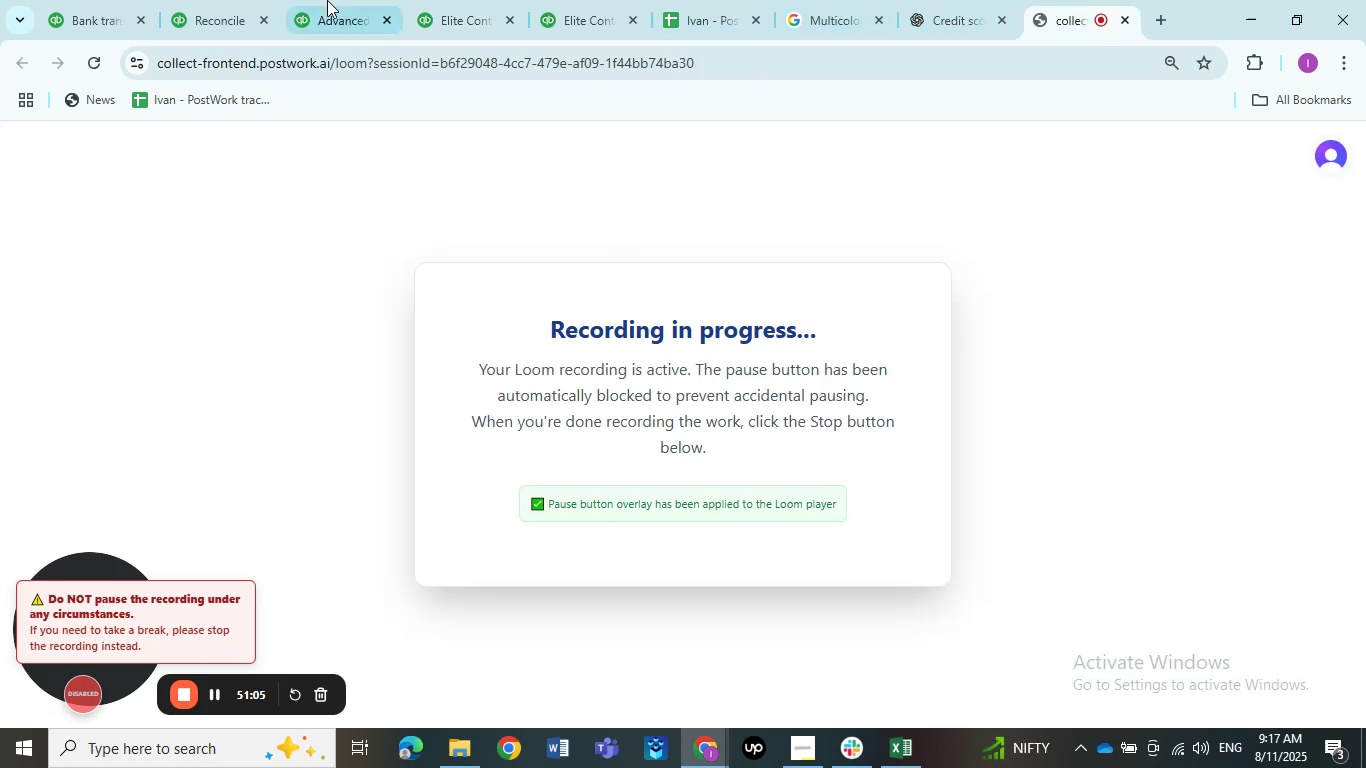 
left_click([220, 0])
 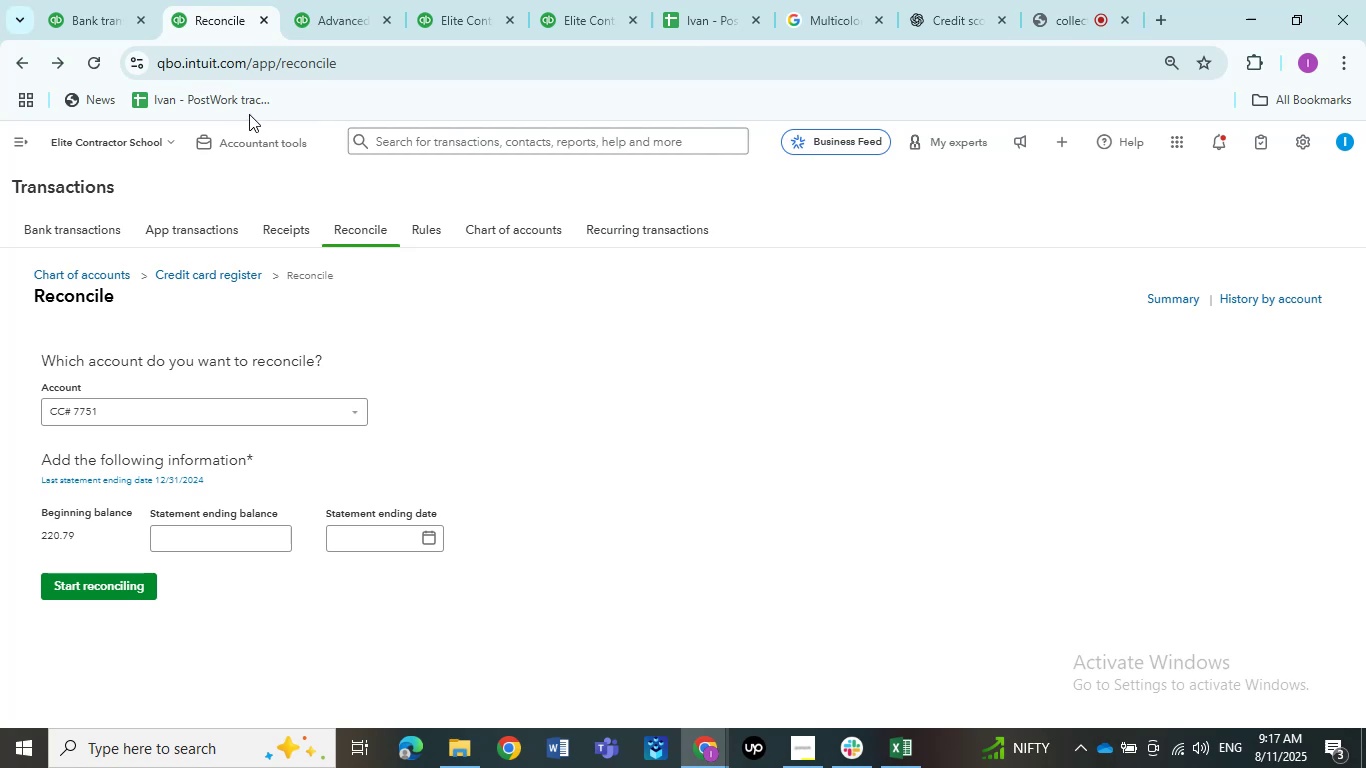 
wait(20.82)
 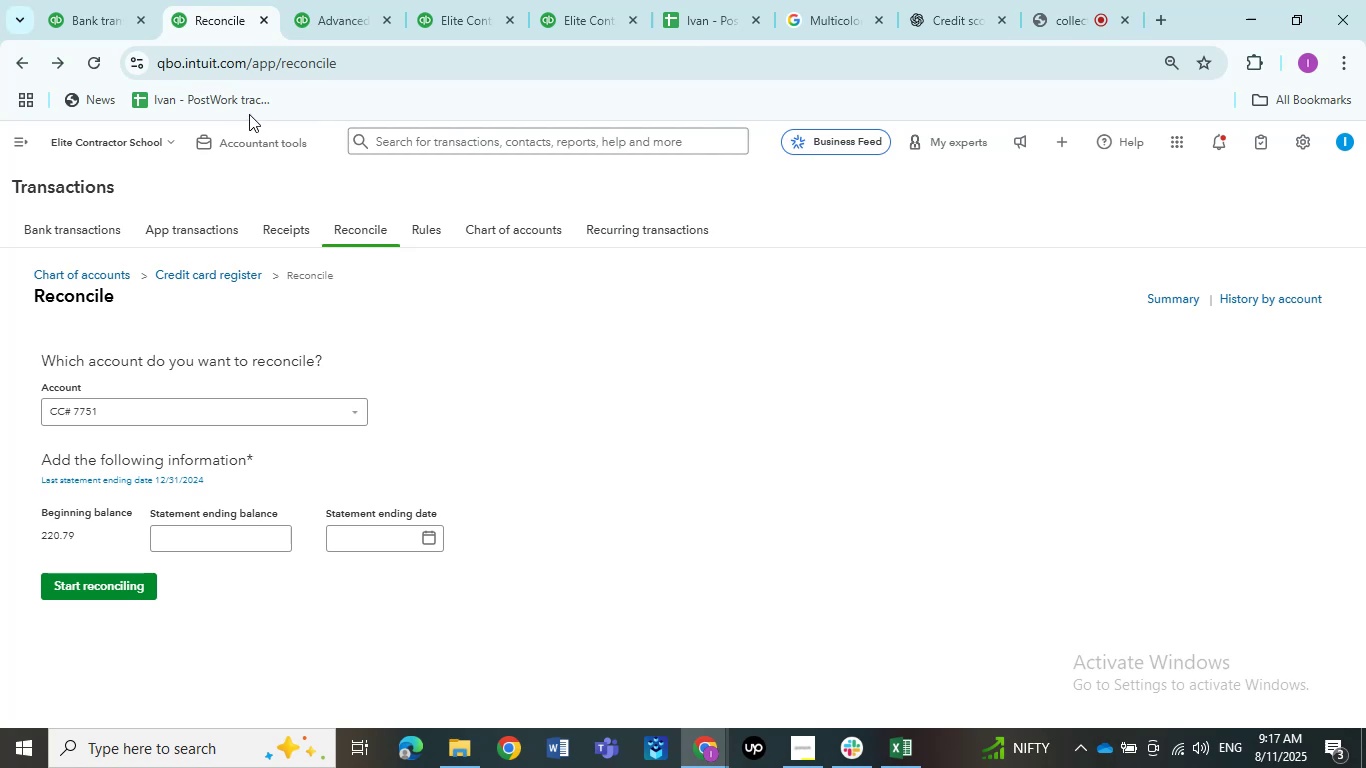 
left_click([297, 0])
 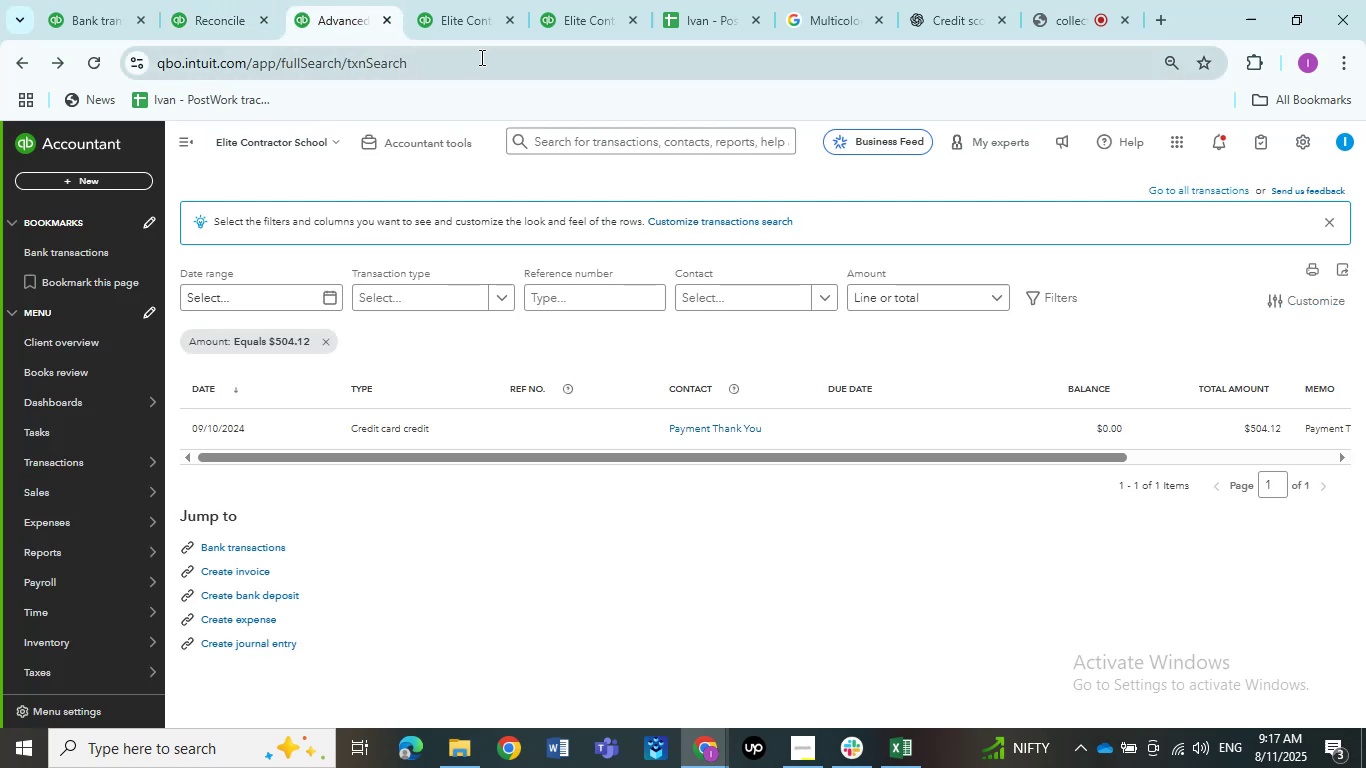 
left_click([433, 9])
 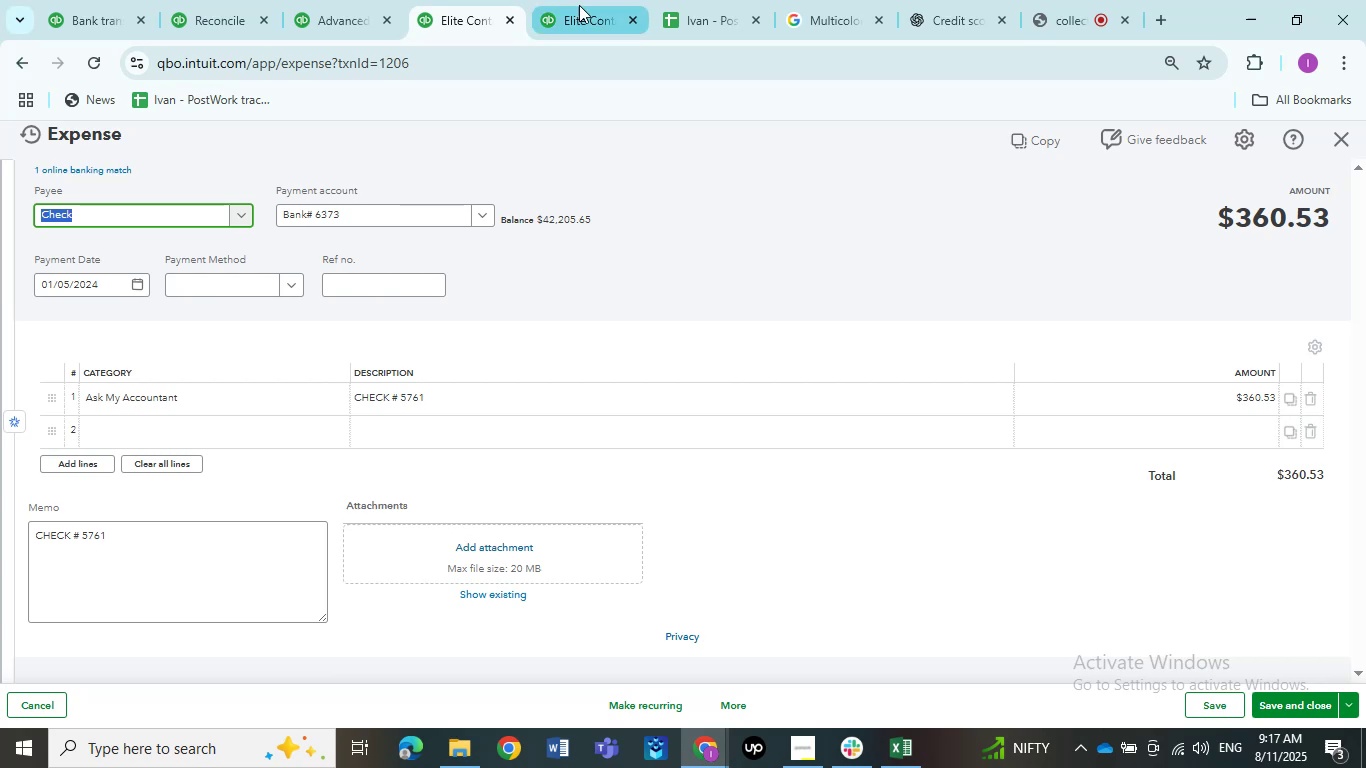 
left_click([579, 5])
 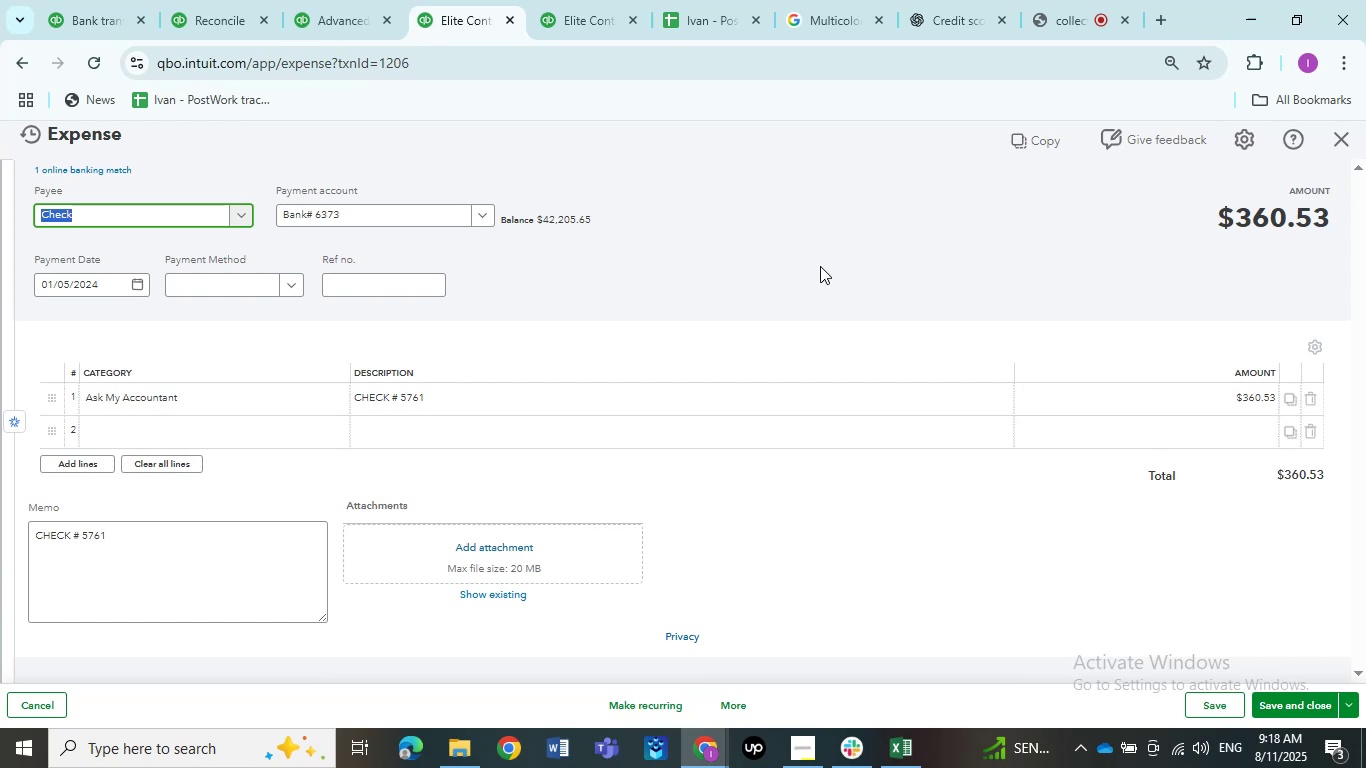 
wait(67.79)
 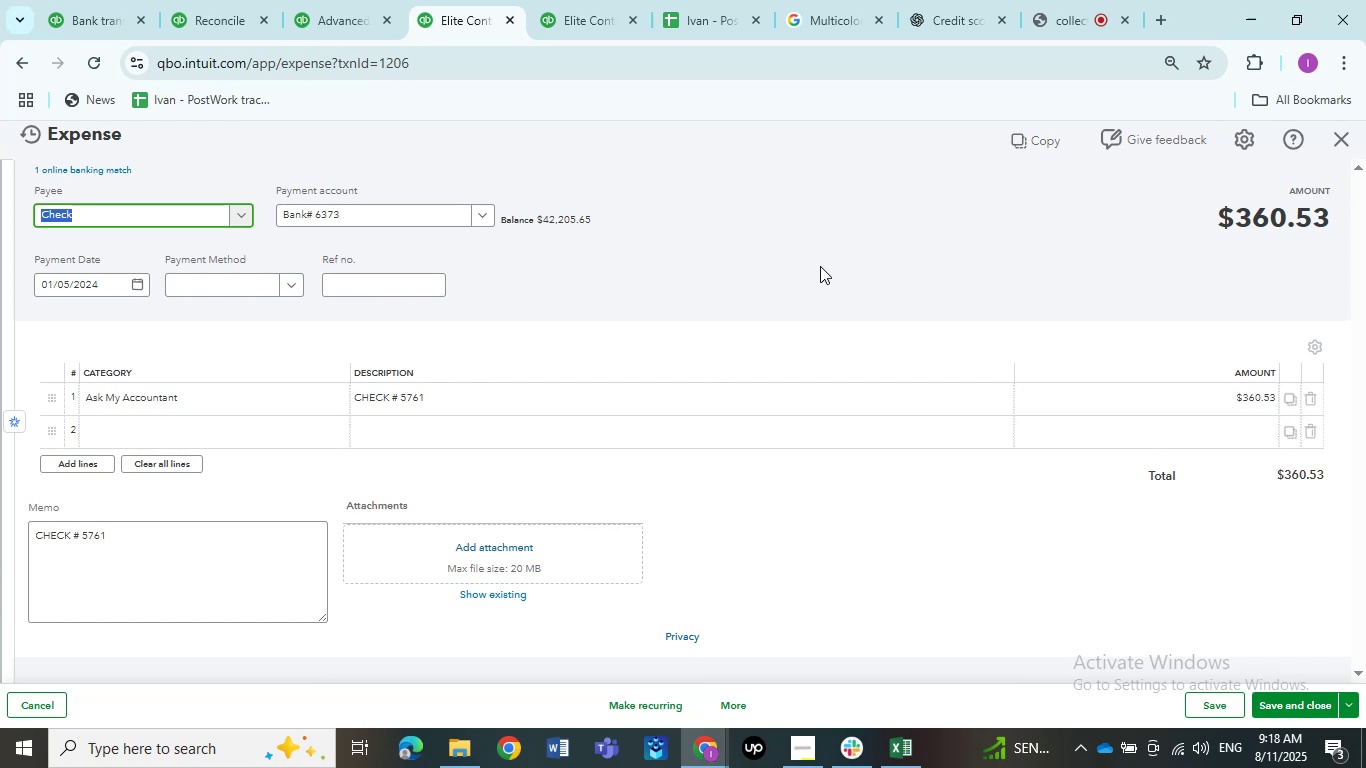 
left_click([178, 383])
 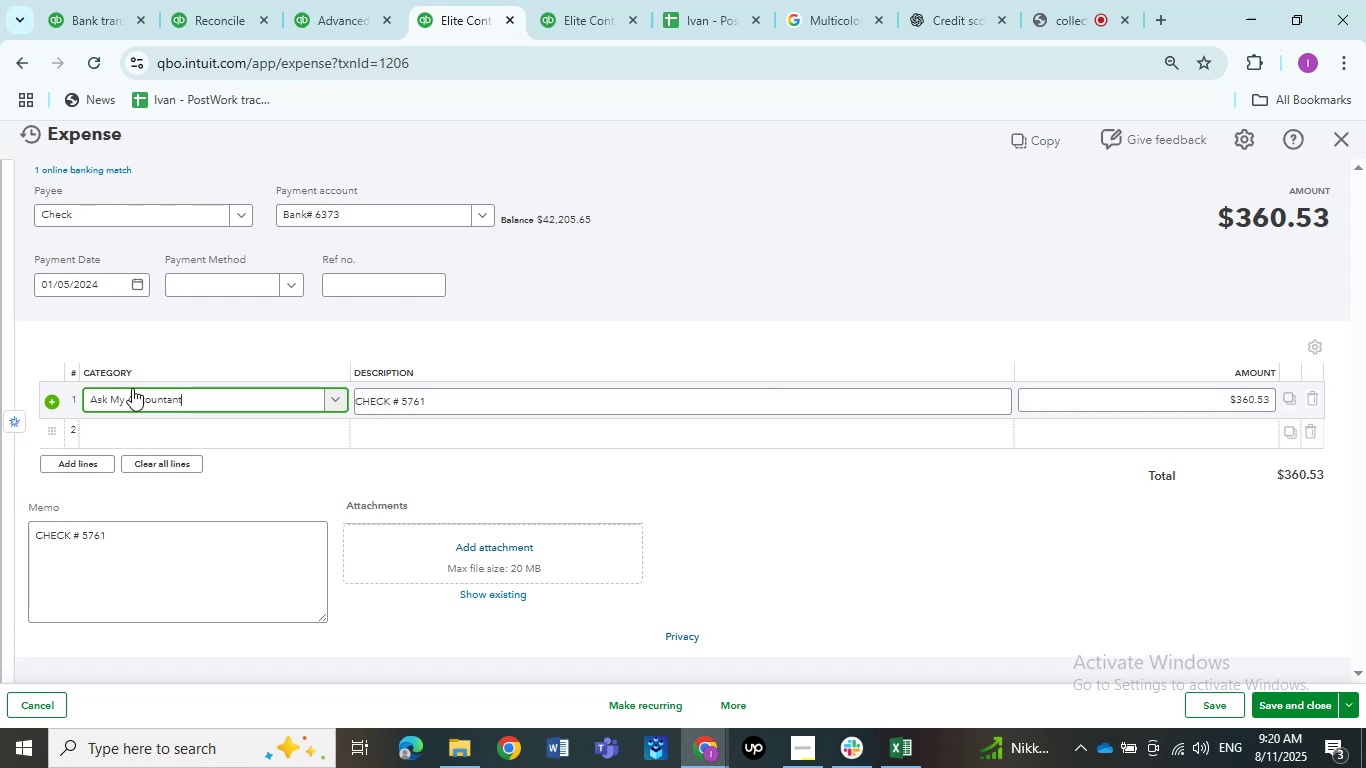 
wait(88.47)
 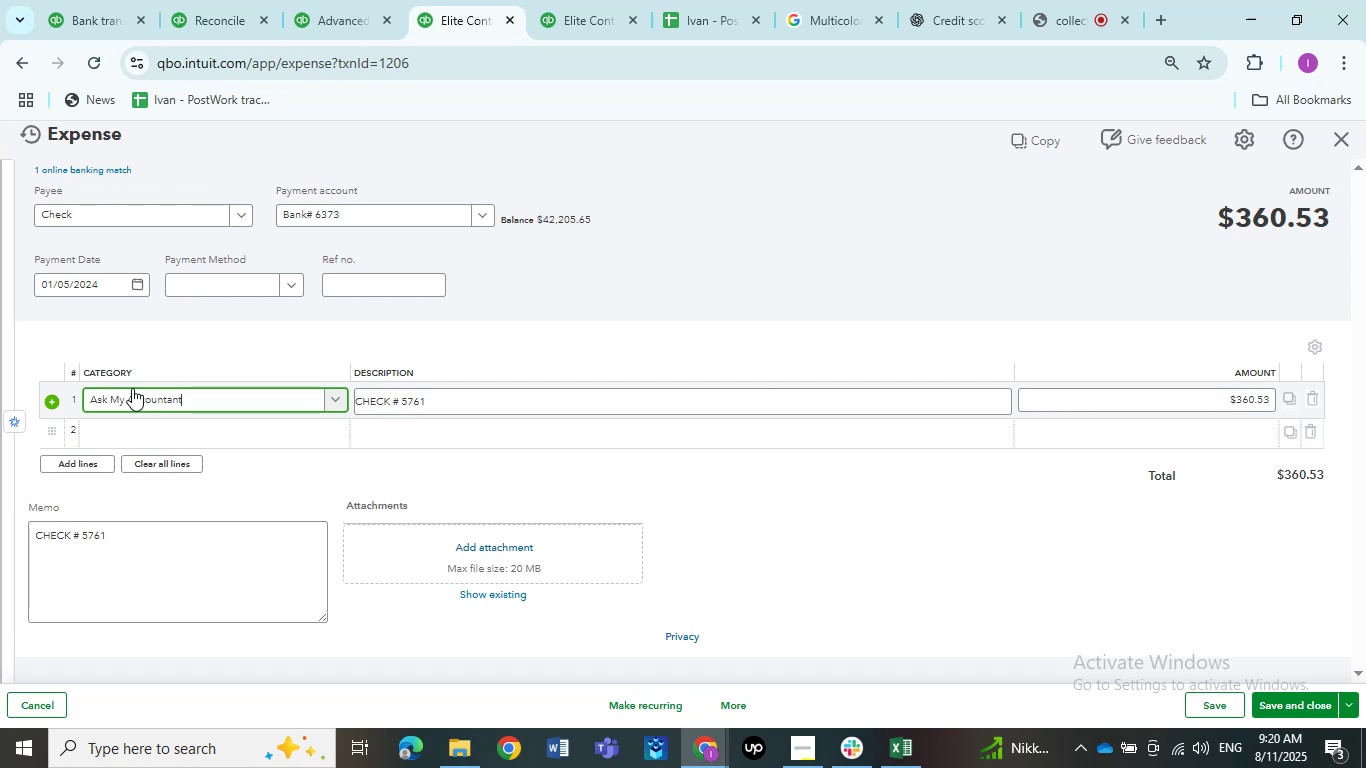 
left_click([132, 388])
 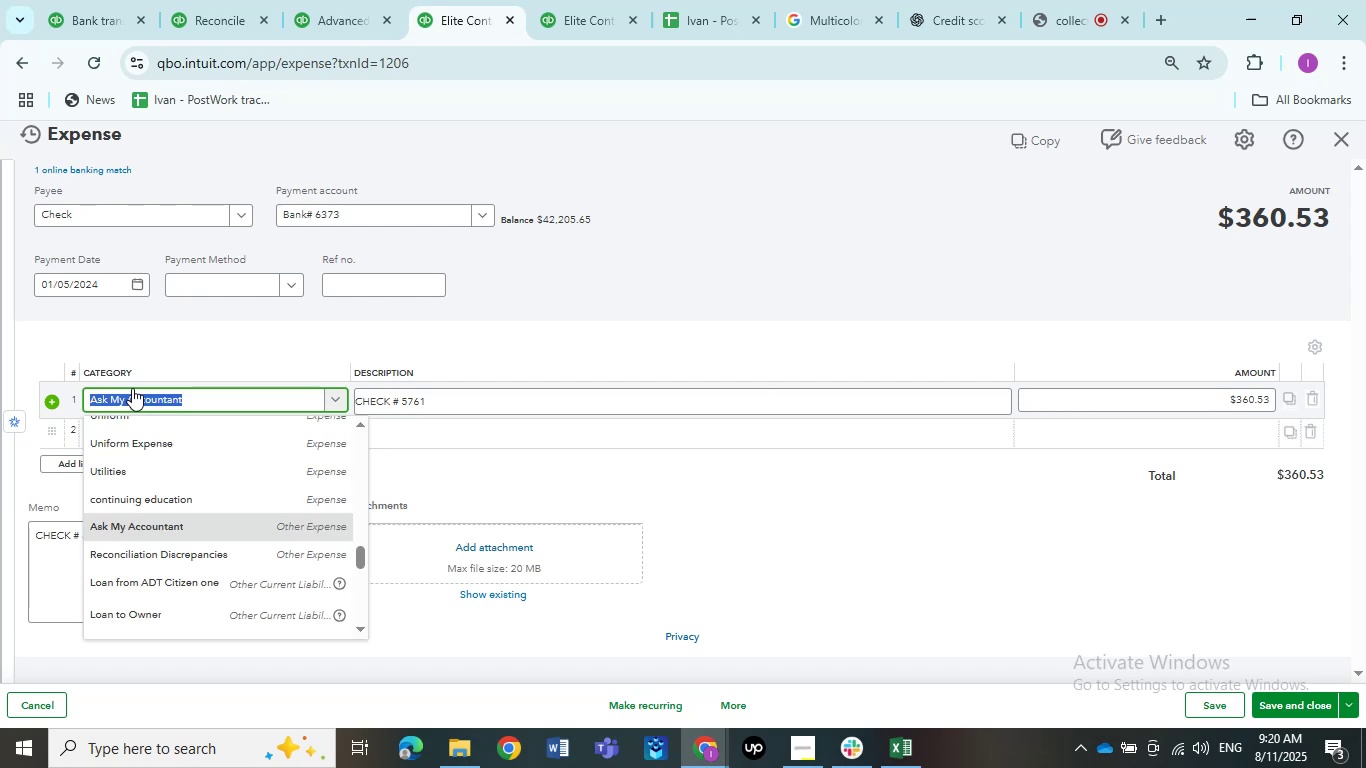 
scroll: coordinate [175, 590], scroll_direction: up, amount: 13.0
 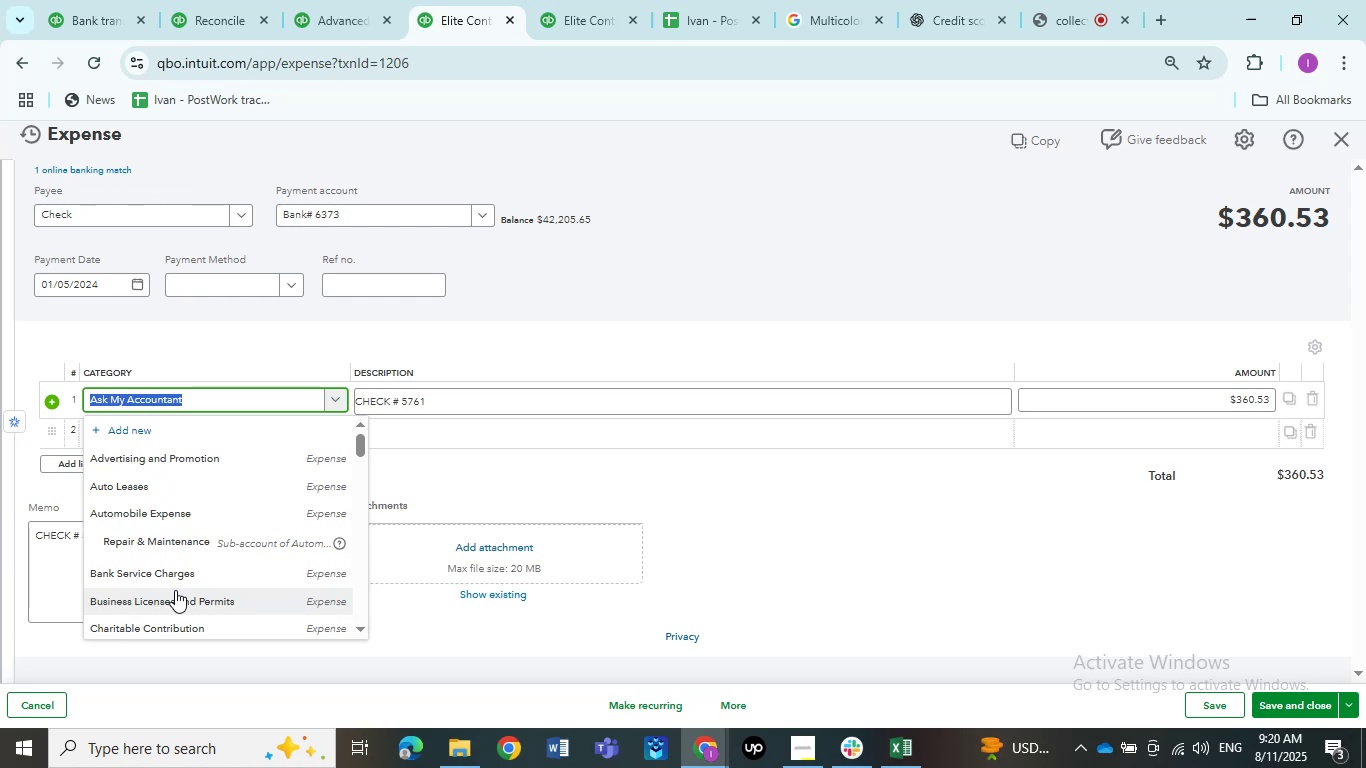 
wait(9.11)
 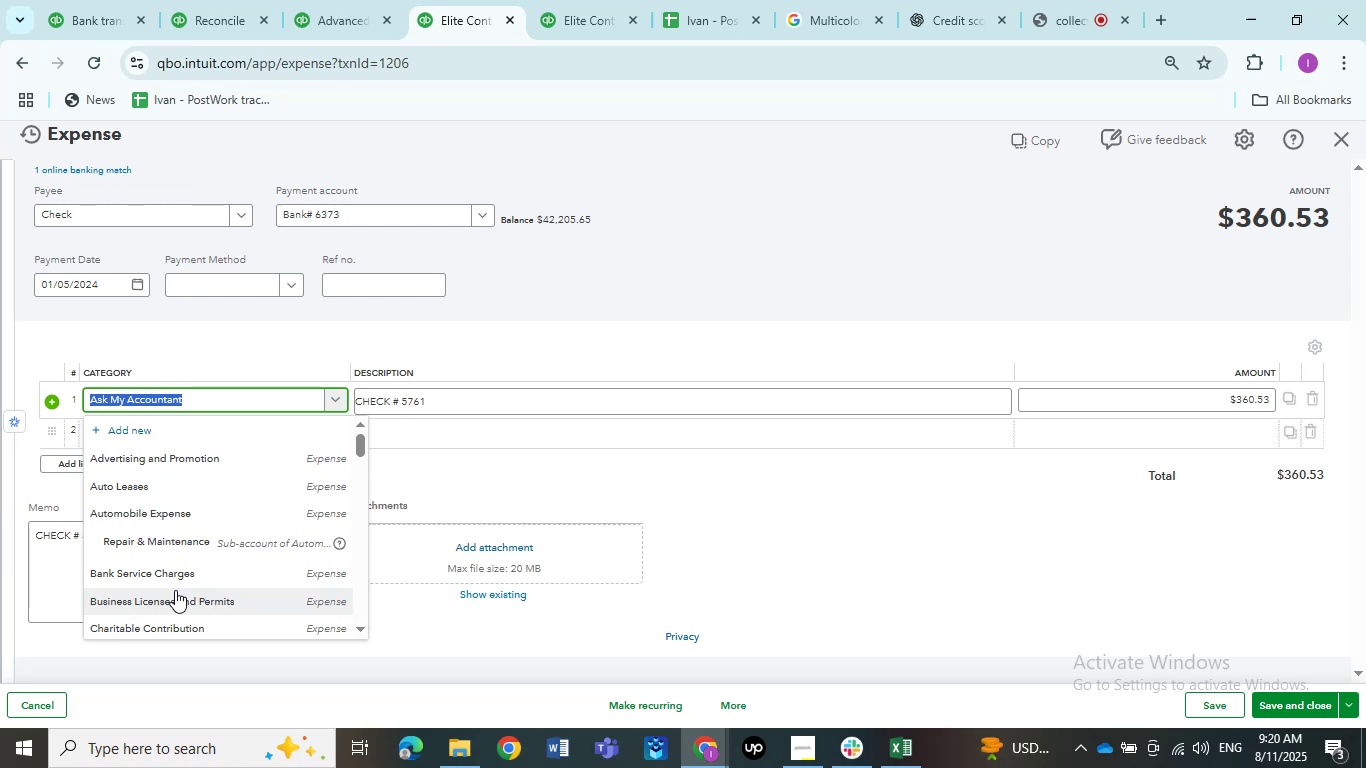 
scroll: coordinate [167, 567], scroll_direction: down, amount: 19.0
 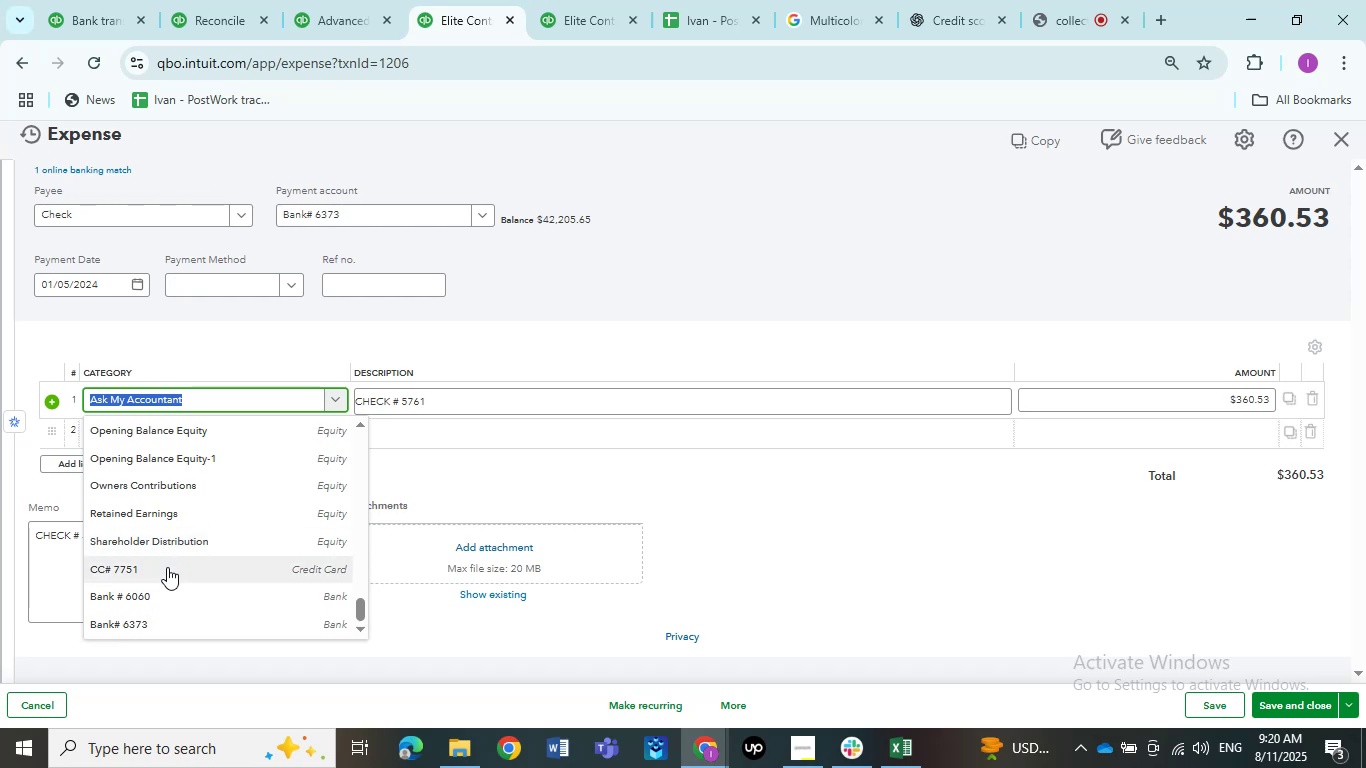 
scroll: coordinate [169, 567], scroll_direction: up, amount: 6.0
 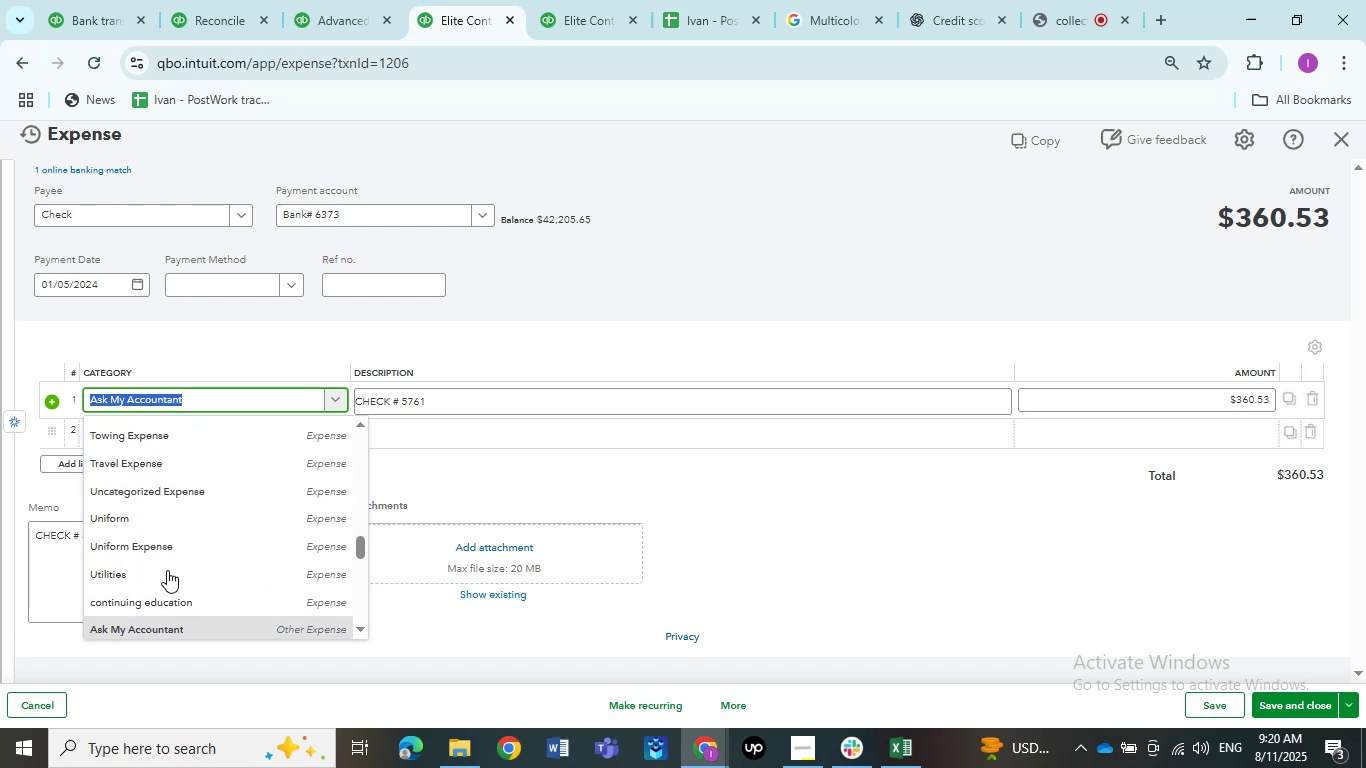 
left_click([166, 571])
 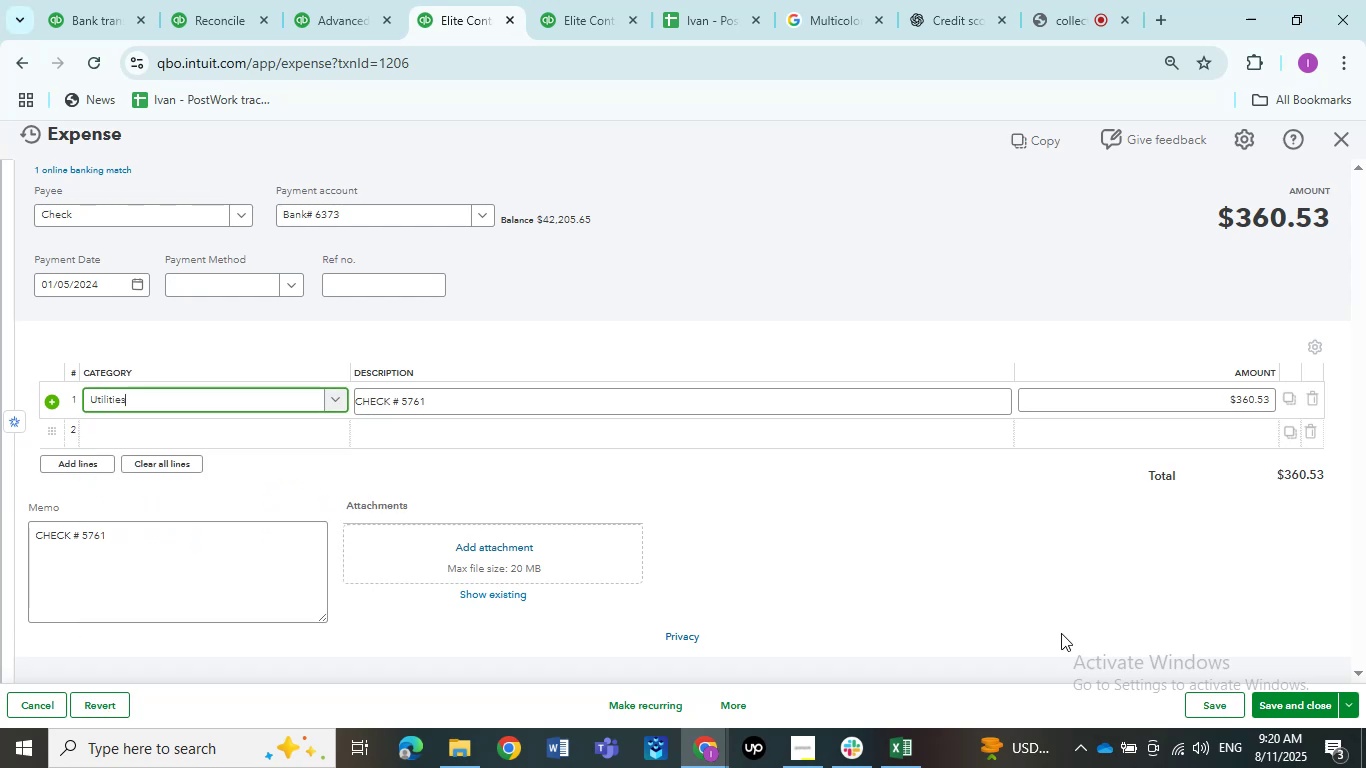 
mouse_move([1238, 658])
 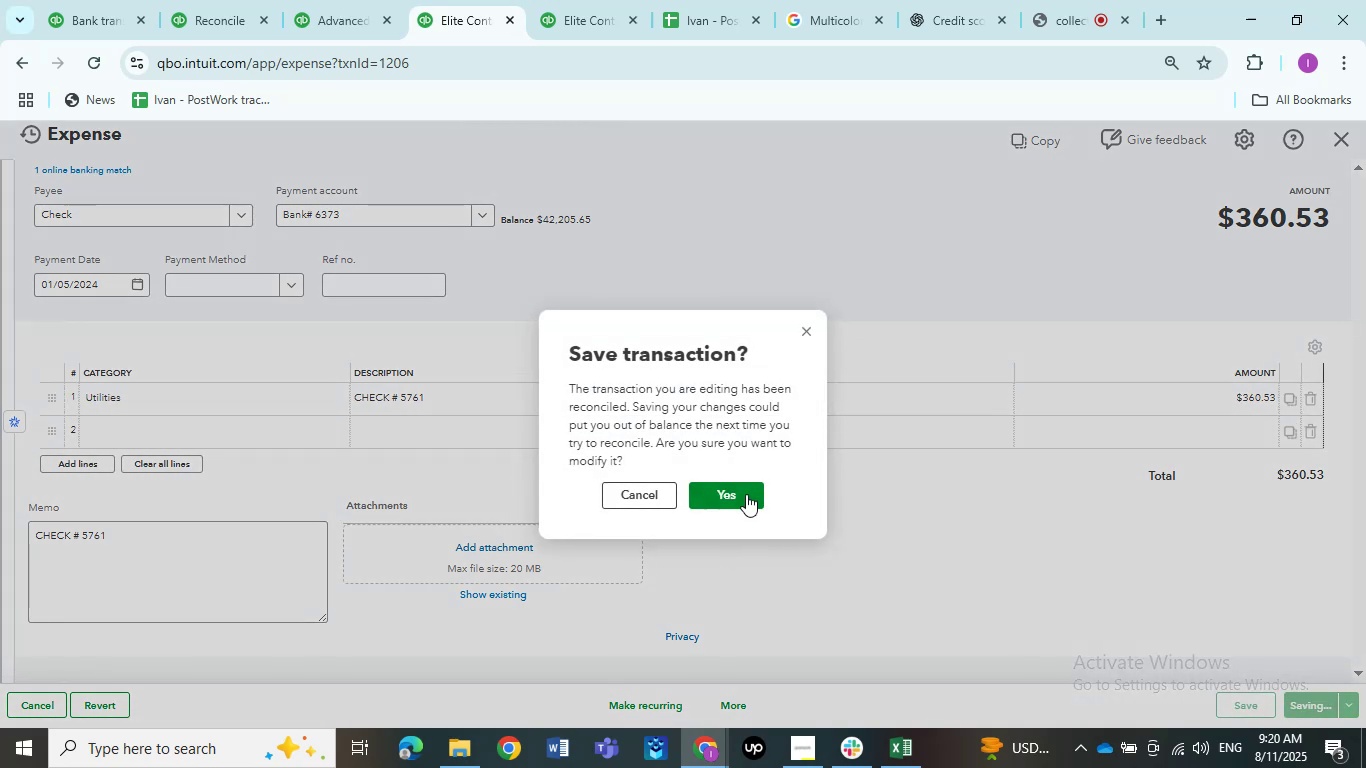 
left_click([741, 494])
 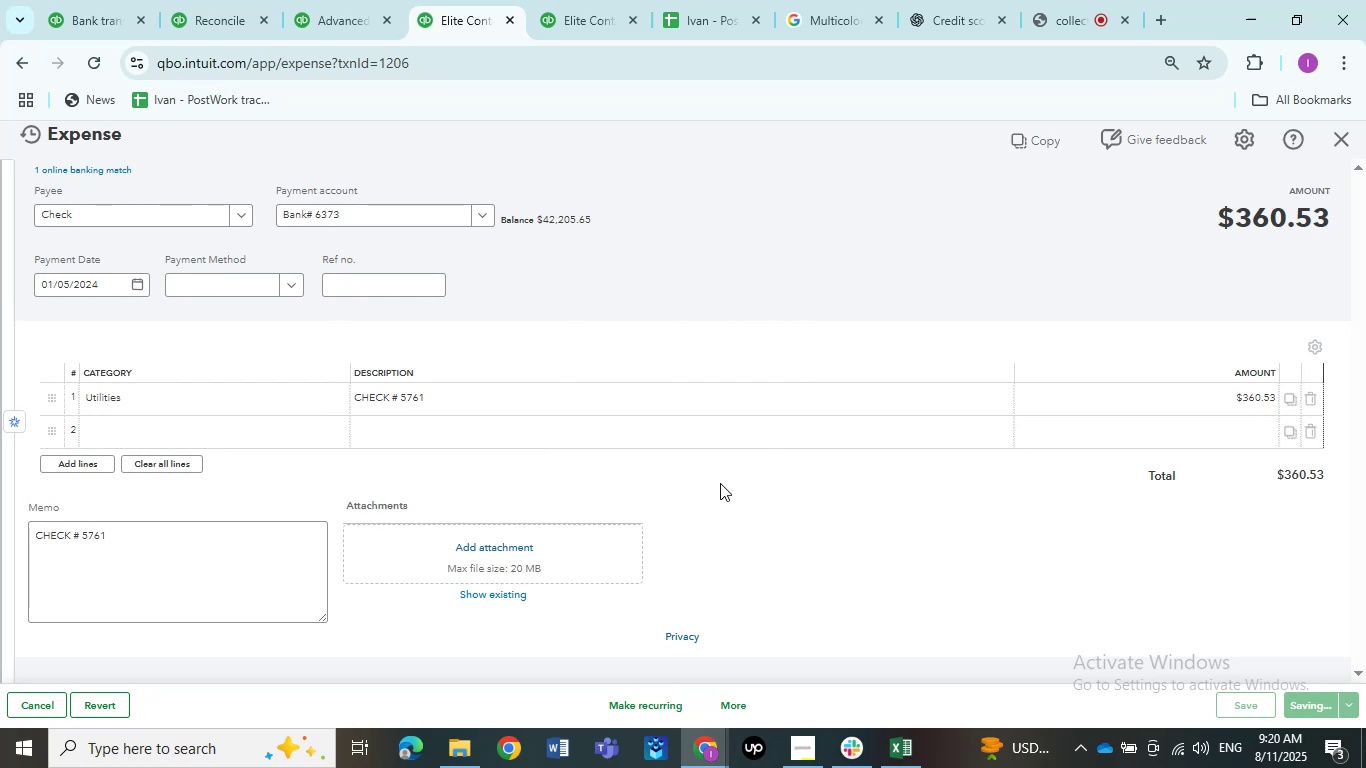 
wait(11.02)
 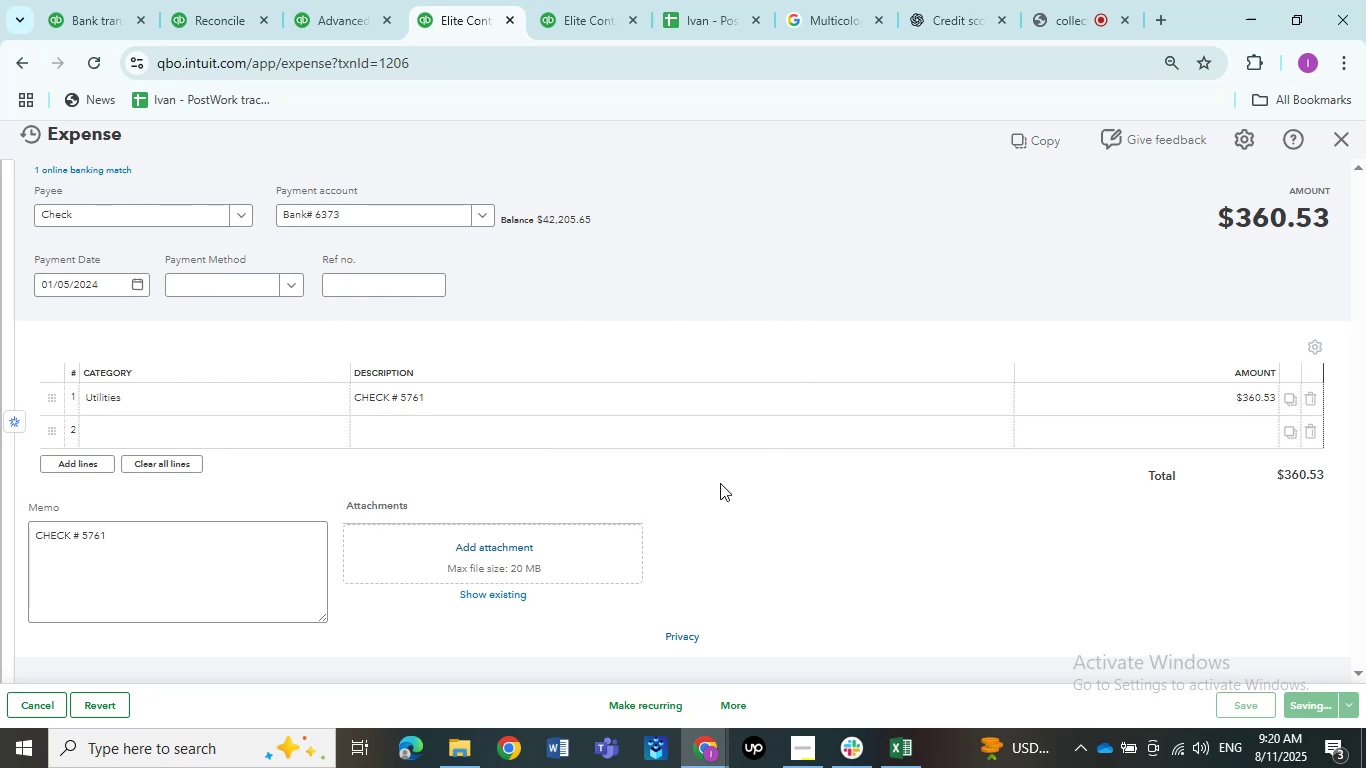 
left_click([706, 376])
 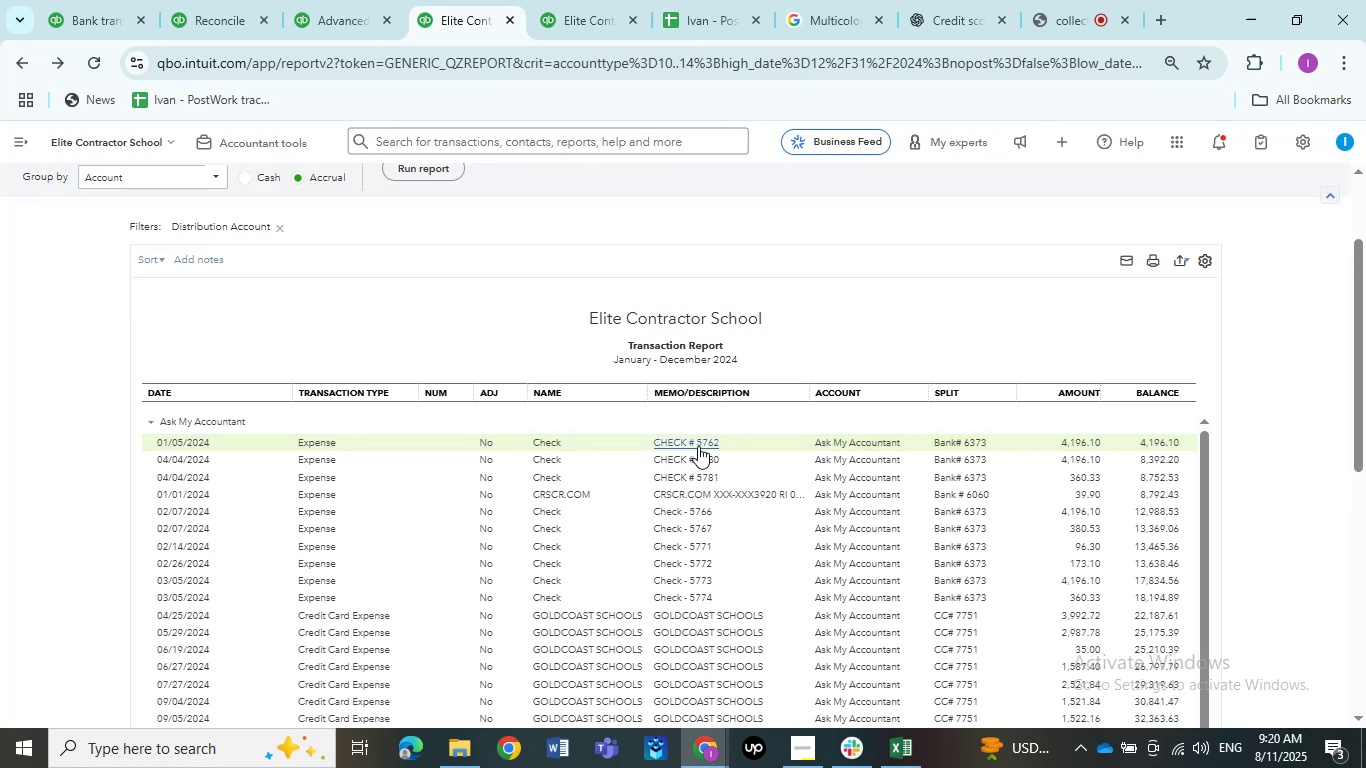 
left_click([698, 443])
 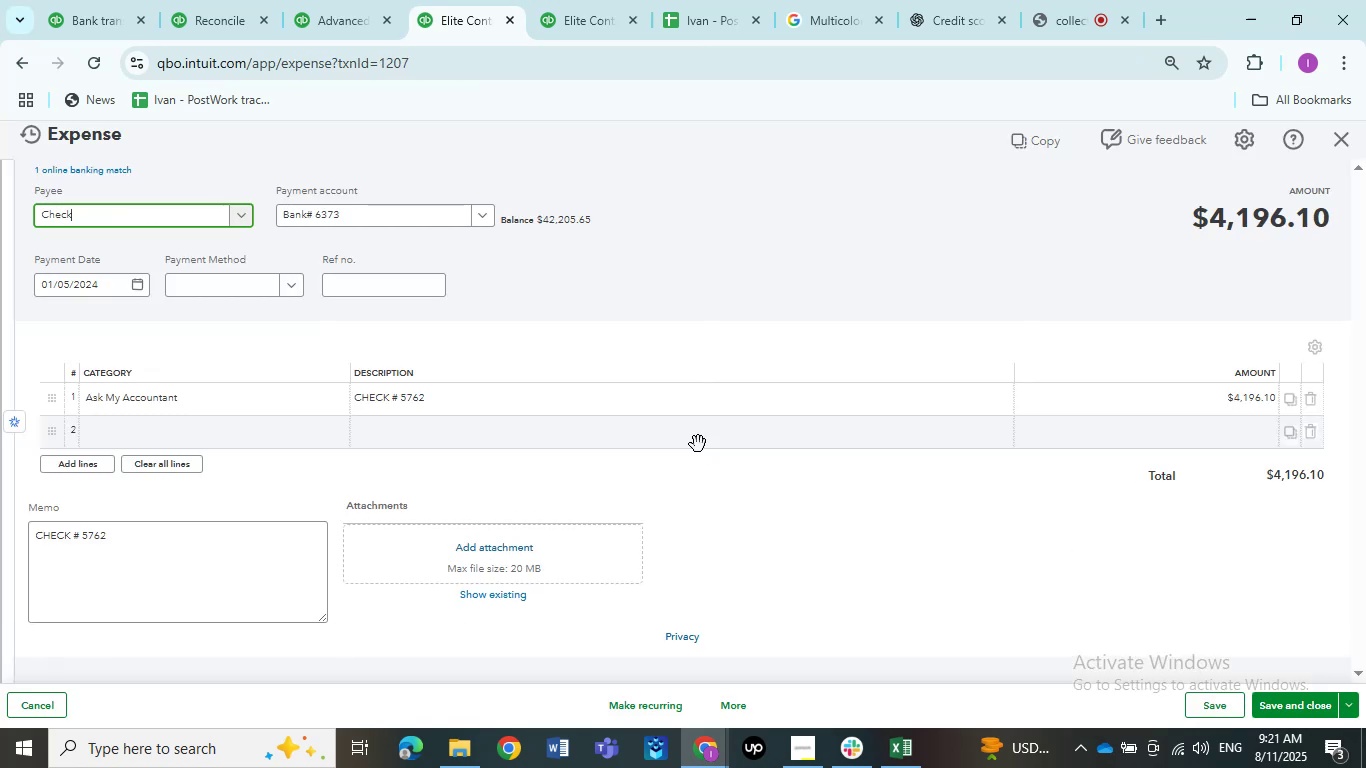 
wait(6.32)
 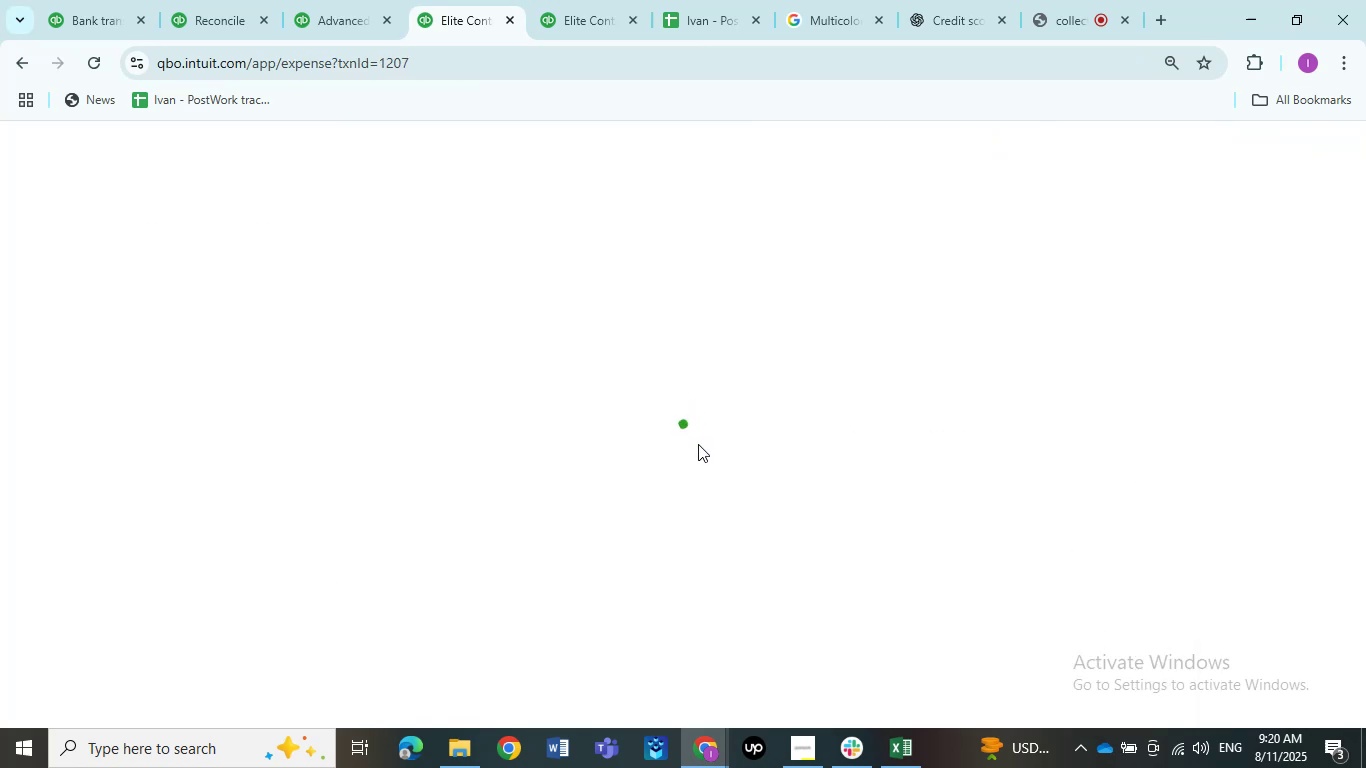 
left_click([263, 397])
 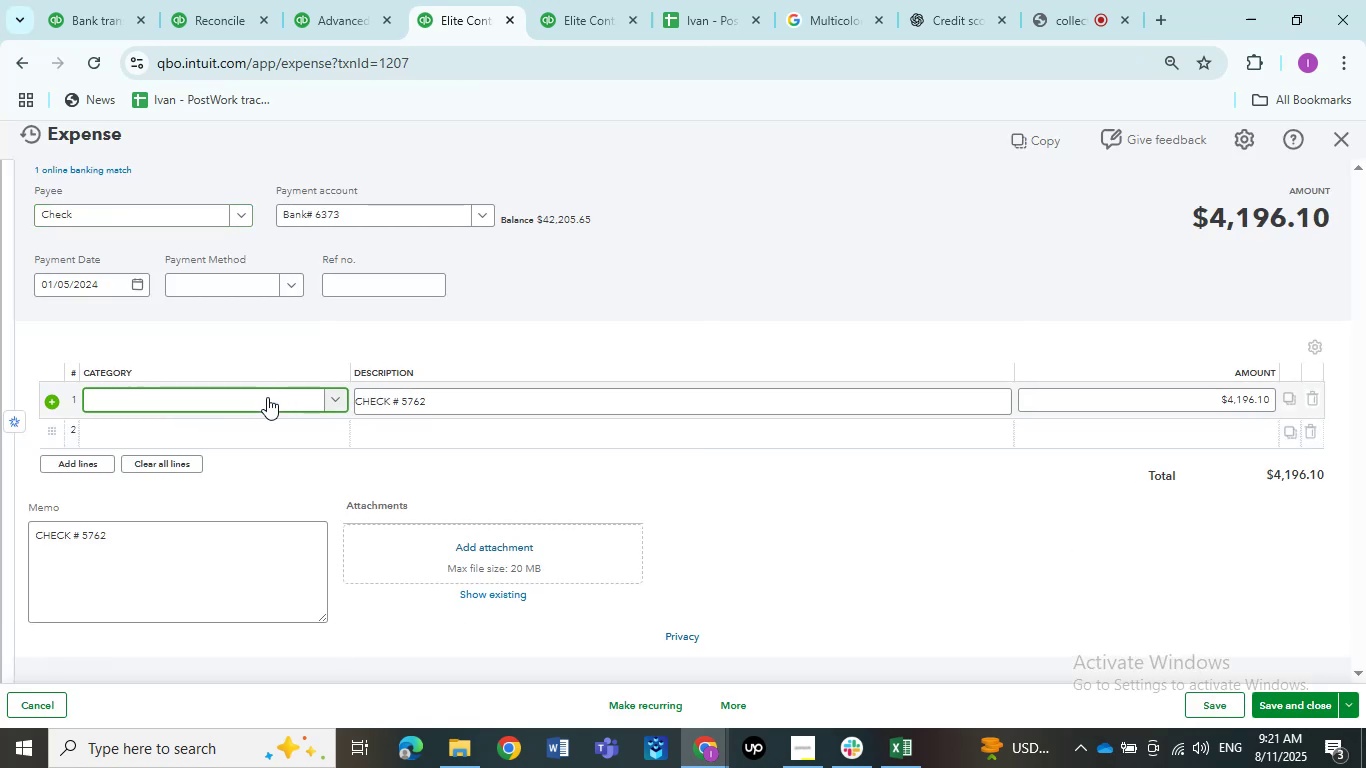 
left_click([267, 397])
 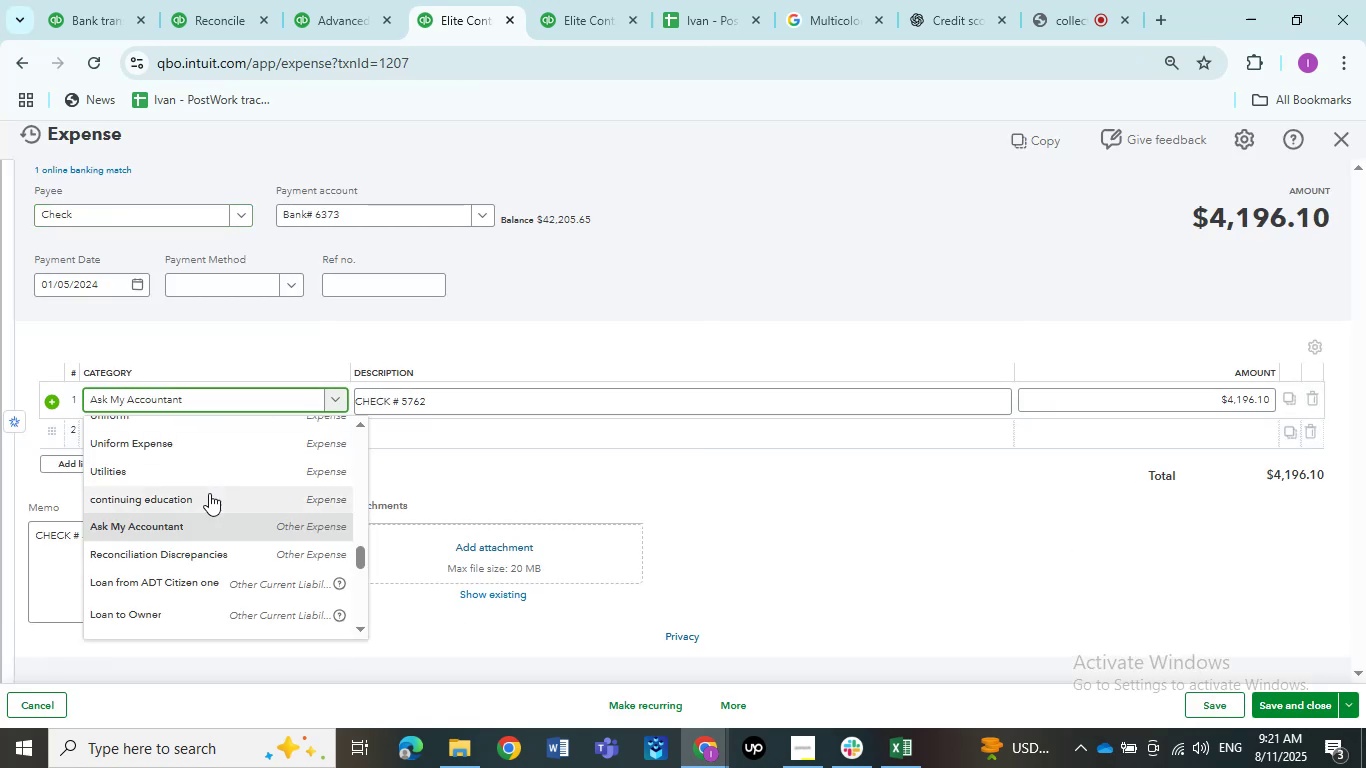 
scroll: coordinate [209, 493], scroll_direction: up, amount: 5.0
 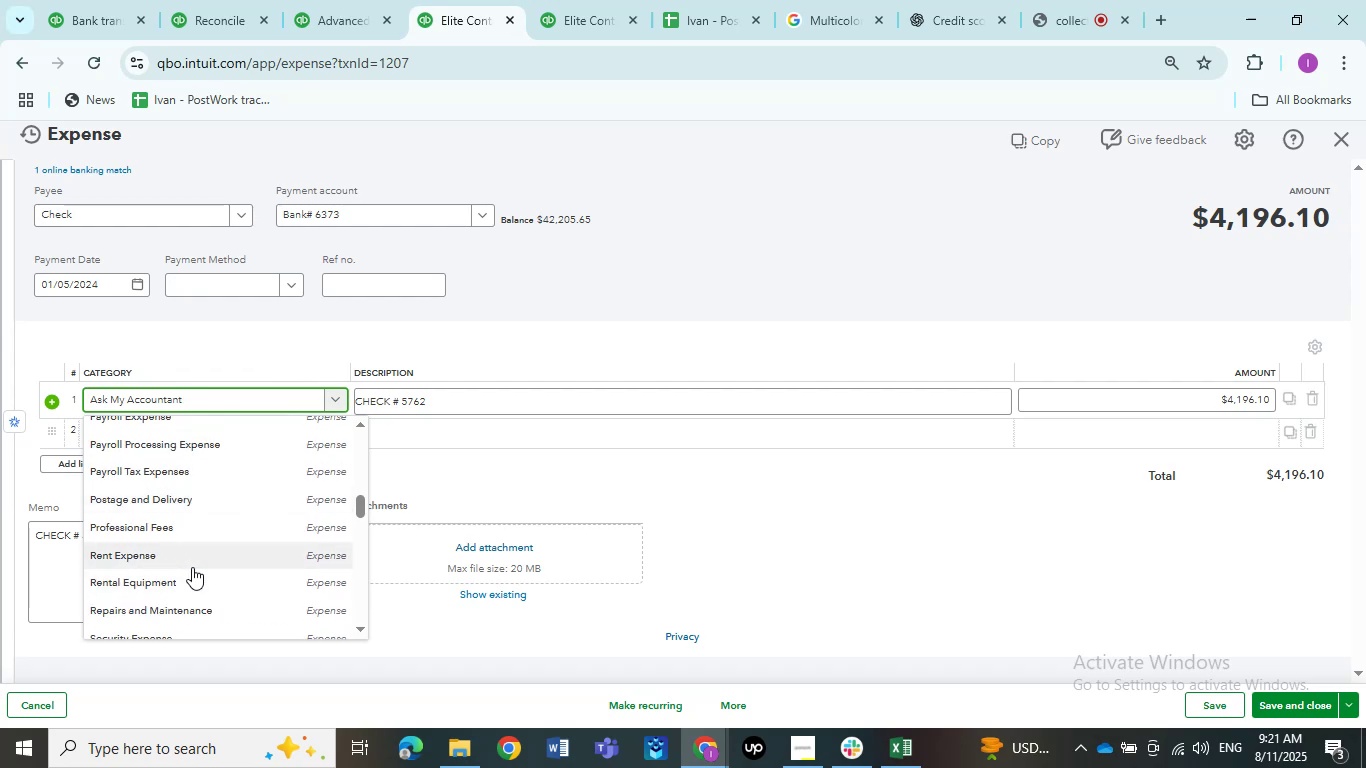 
wait(9.09)
 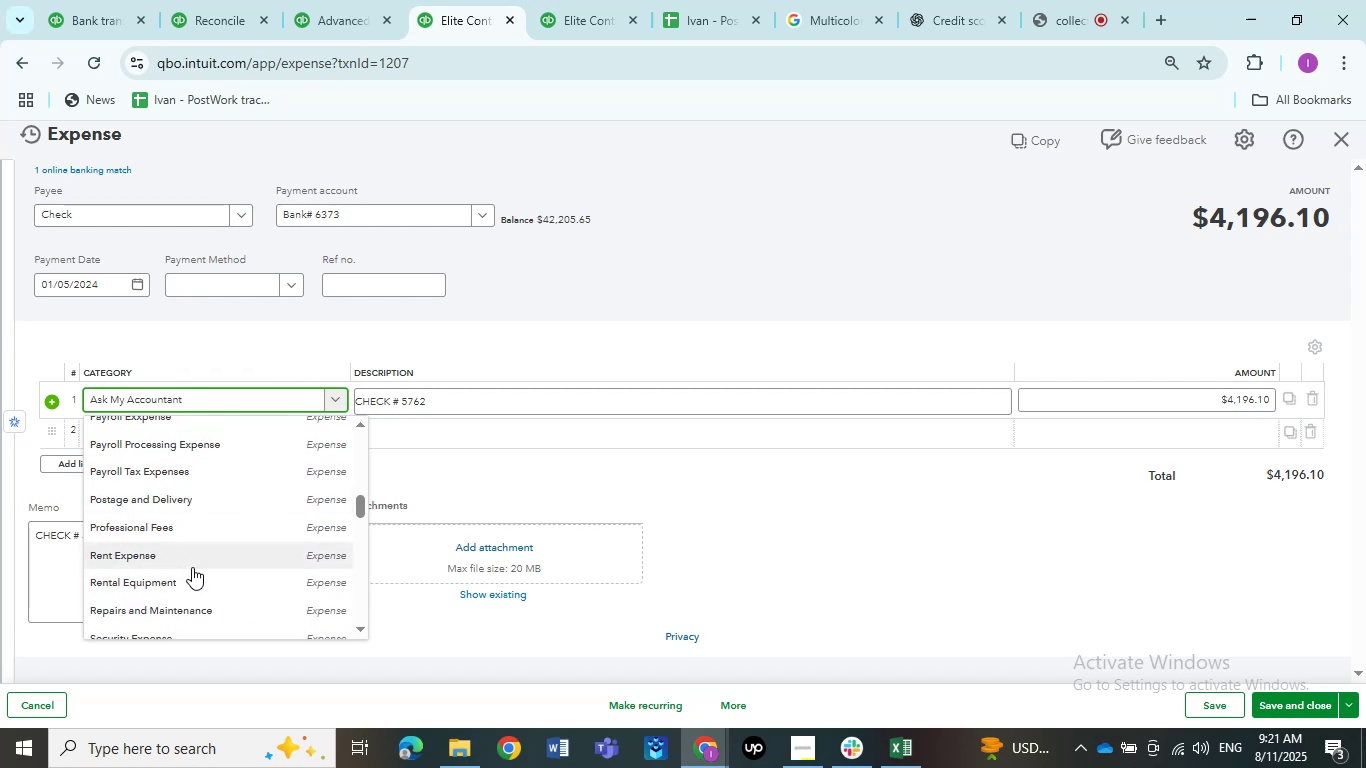 
scroll: coordinate [163, 561], scroll_direction: up, amount: 13.0
 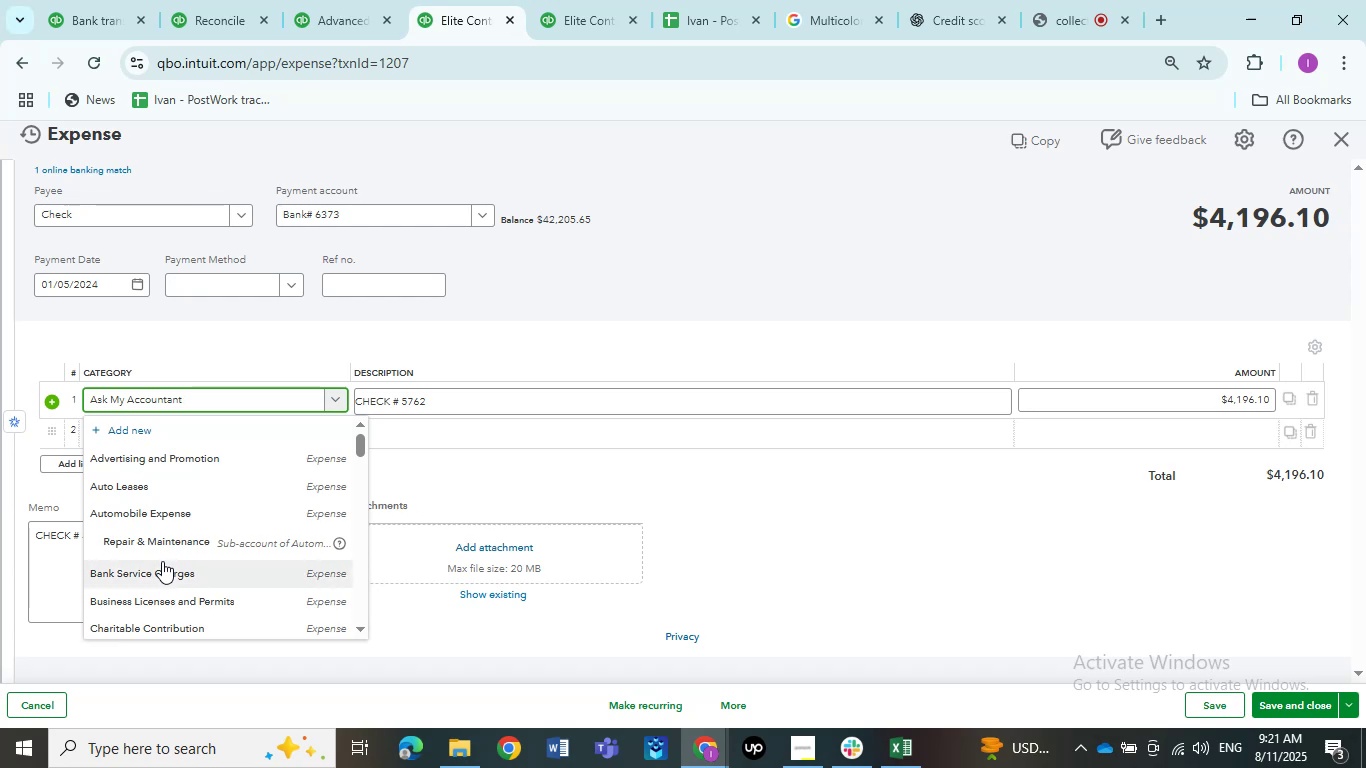 
wait(6.23)
 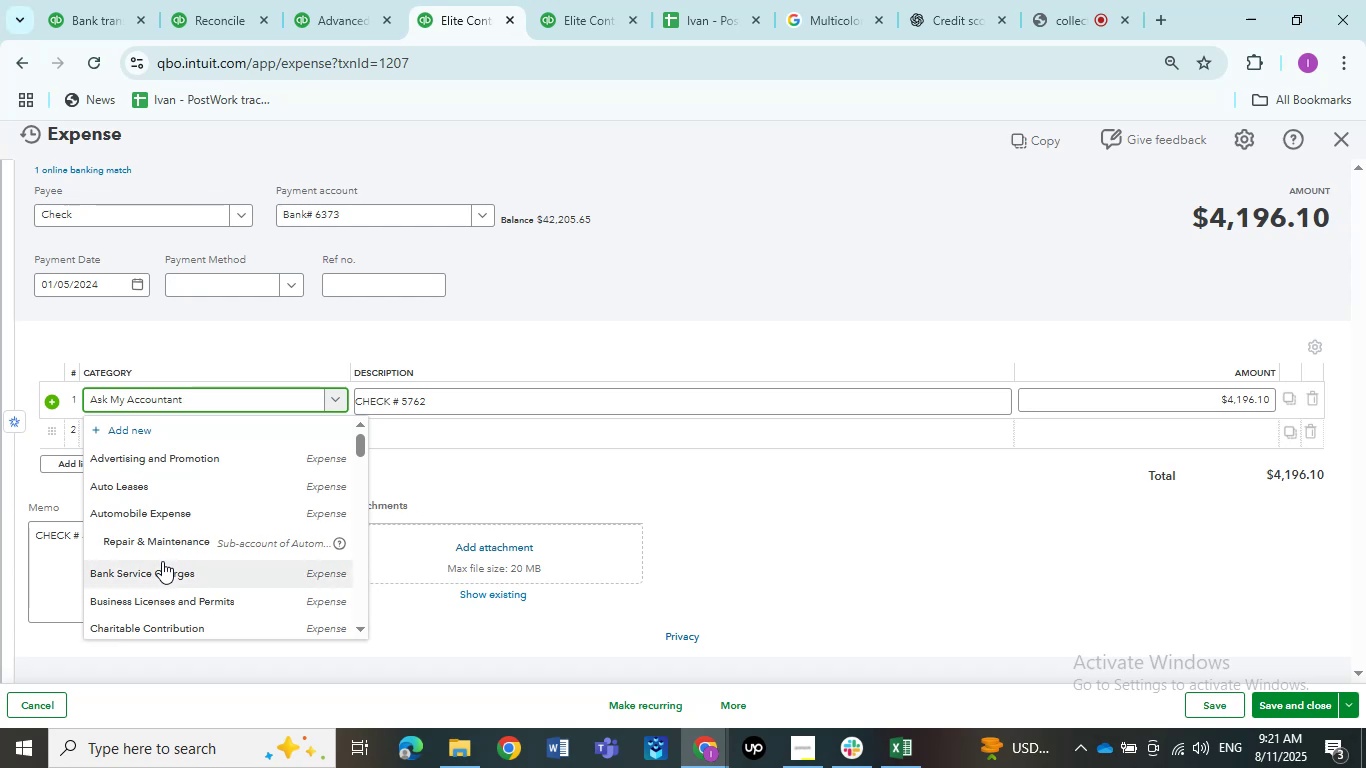 
left_click([214, 398])
 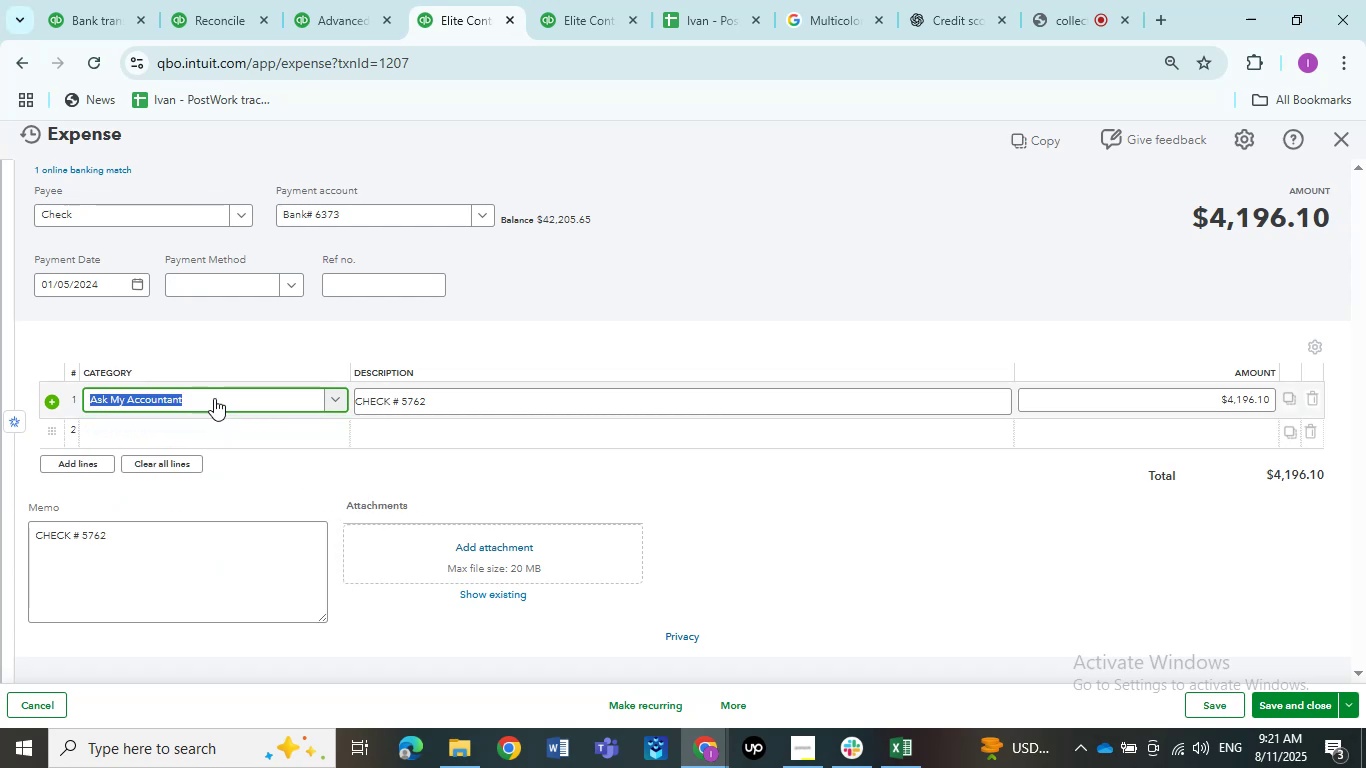 
hold_key(key=Backspace, duration=0.51)
 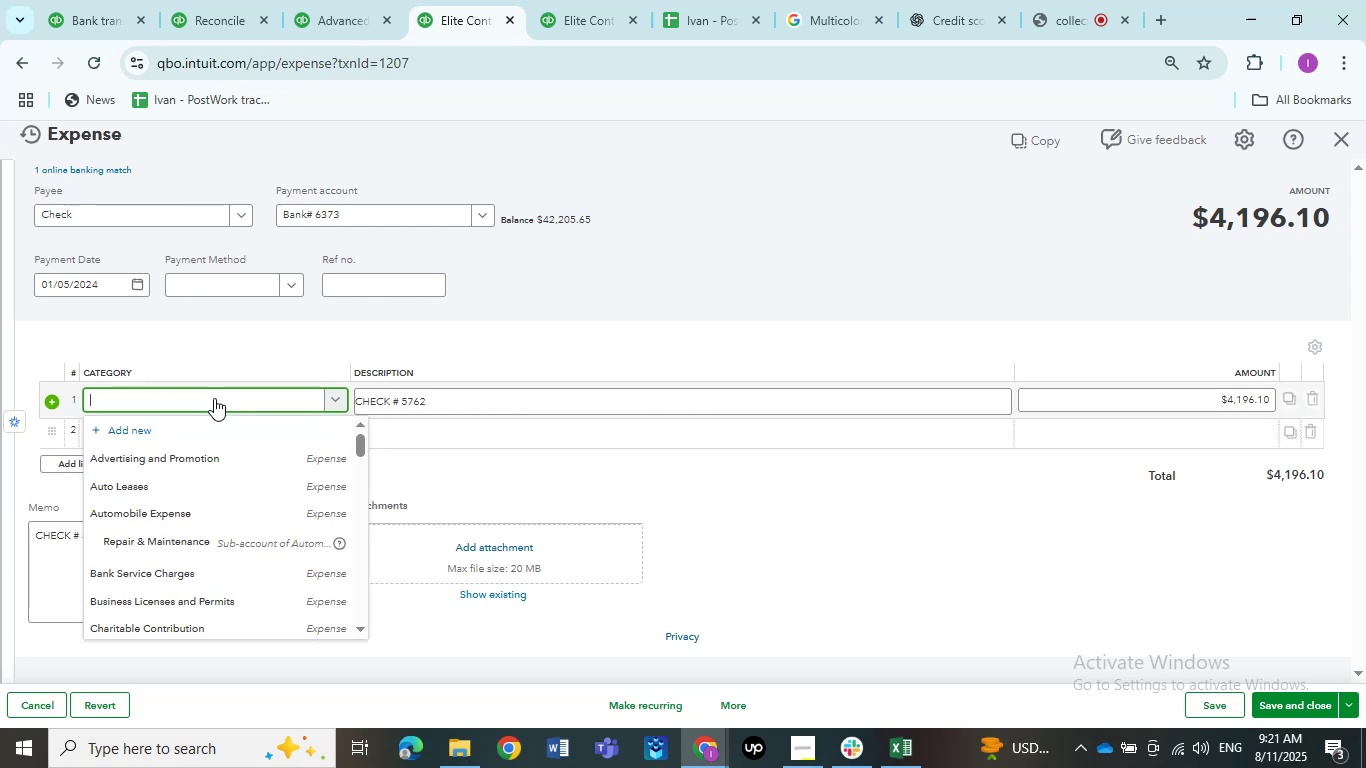 
type(rent)
 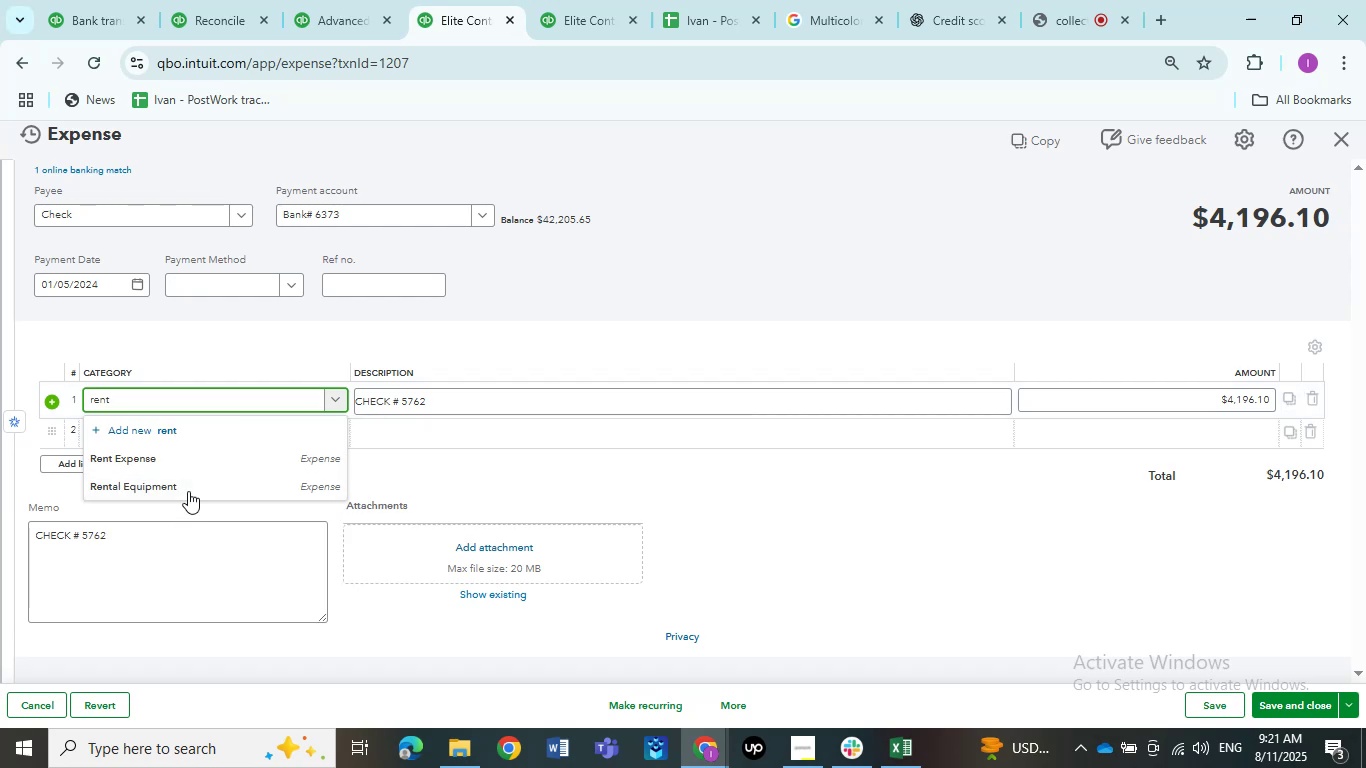 
left_click([188, 432])
 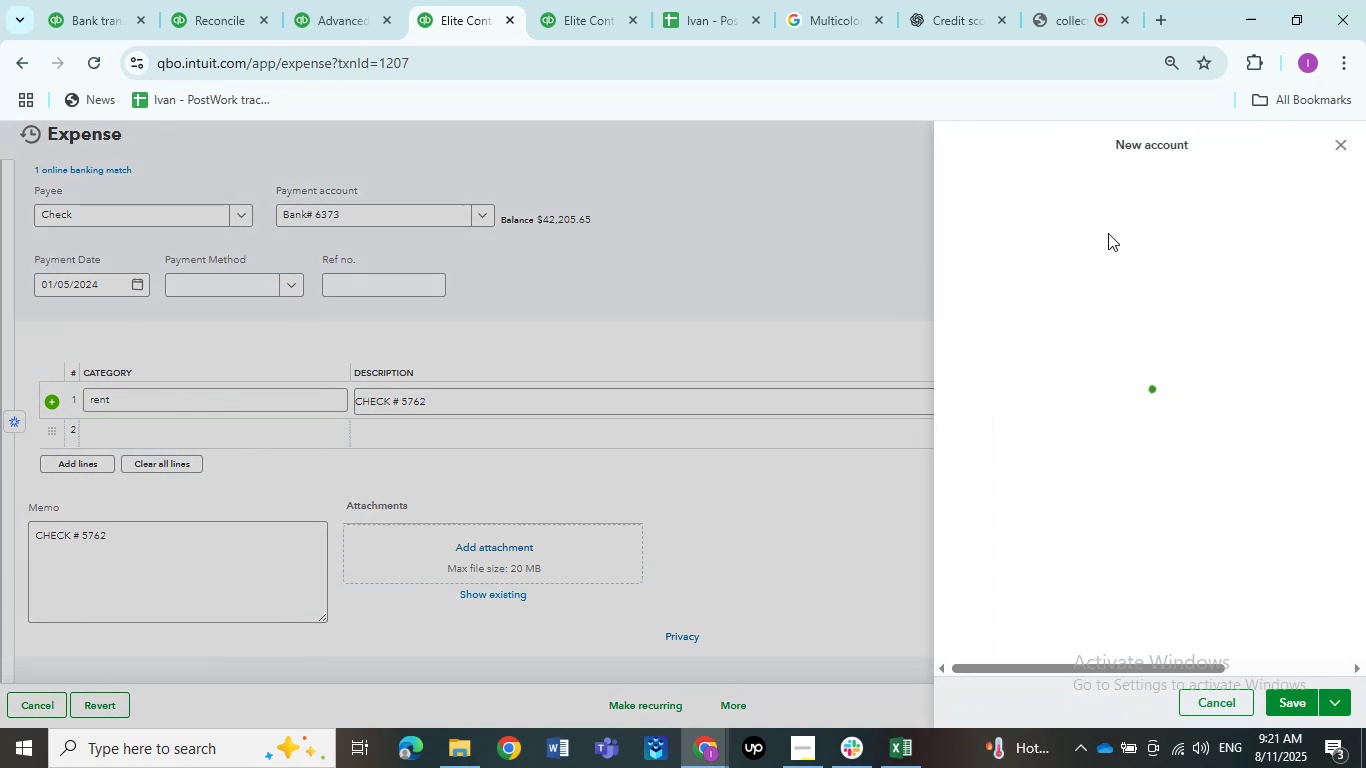 
left_click_drag(start_coordinate=[1031, 215], to_coordinate=[923, 206])
 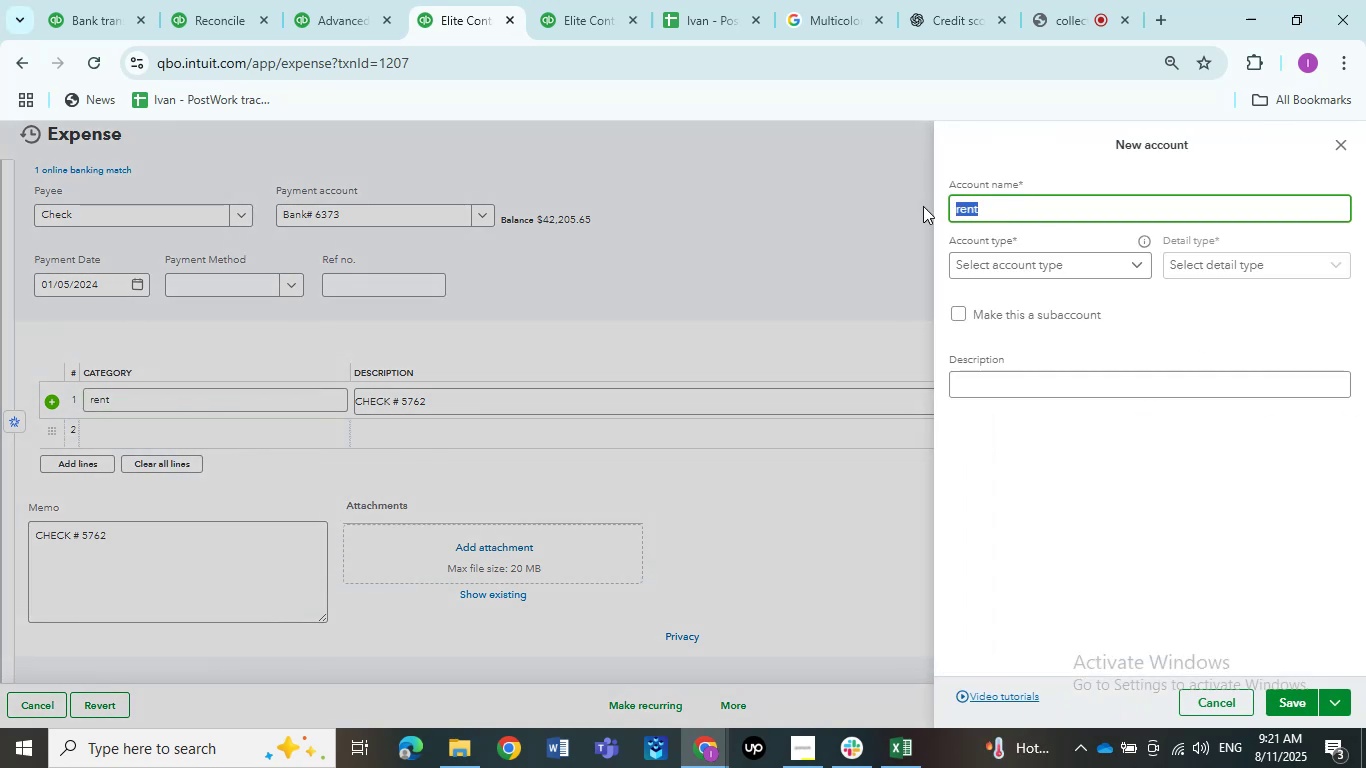 
type(Rent & Lese)
 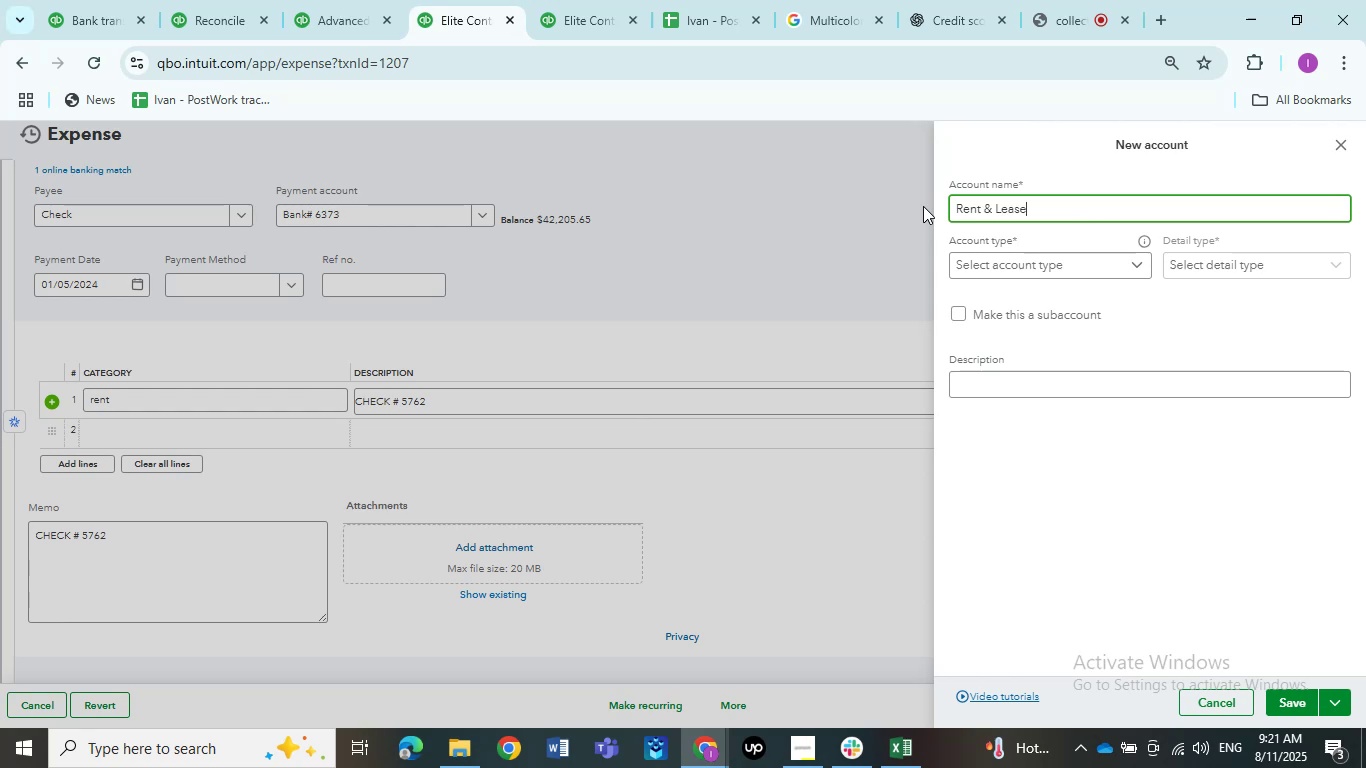 
 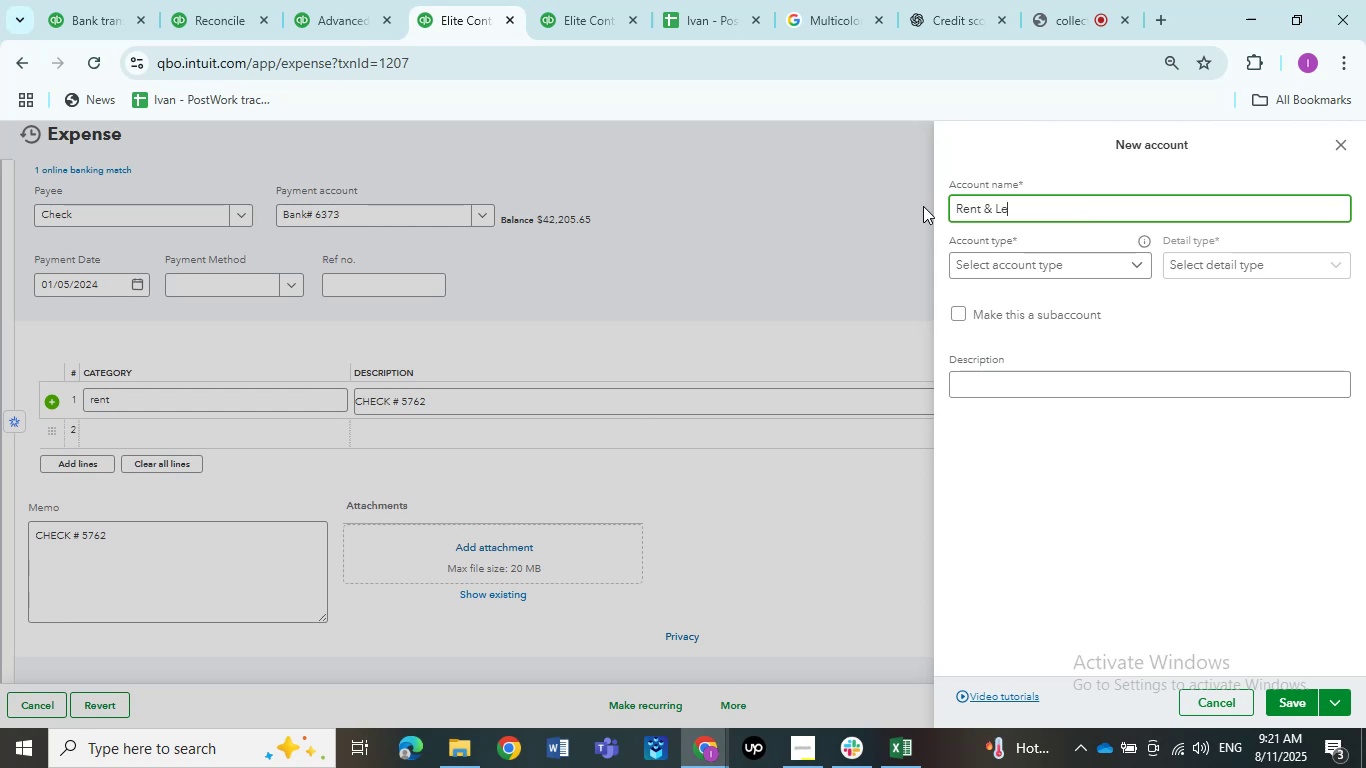 
hold_key(key=A, duration=0.31)
 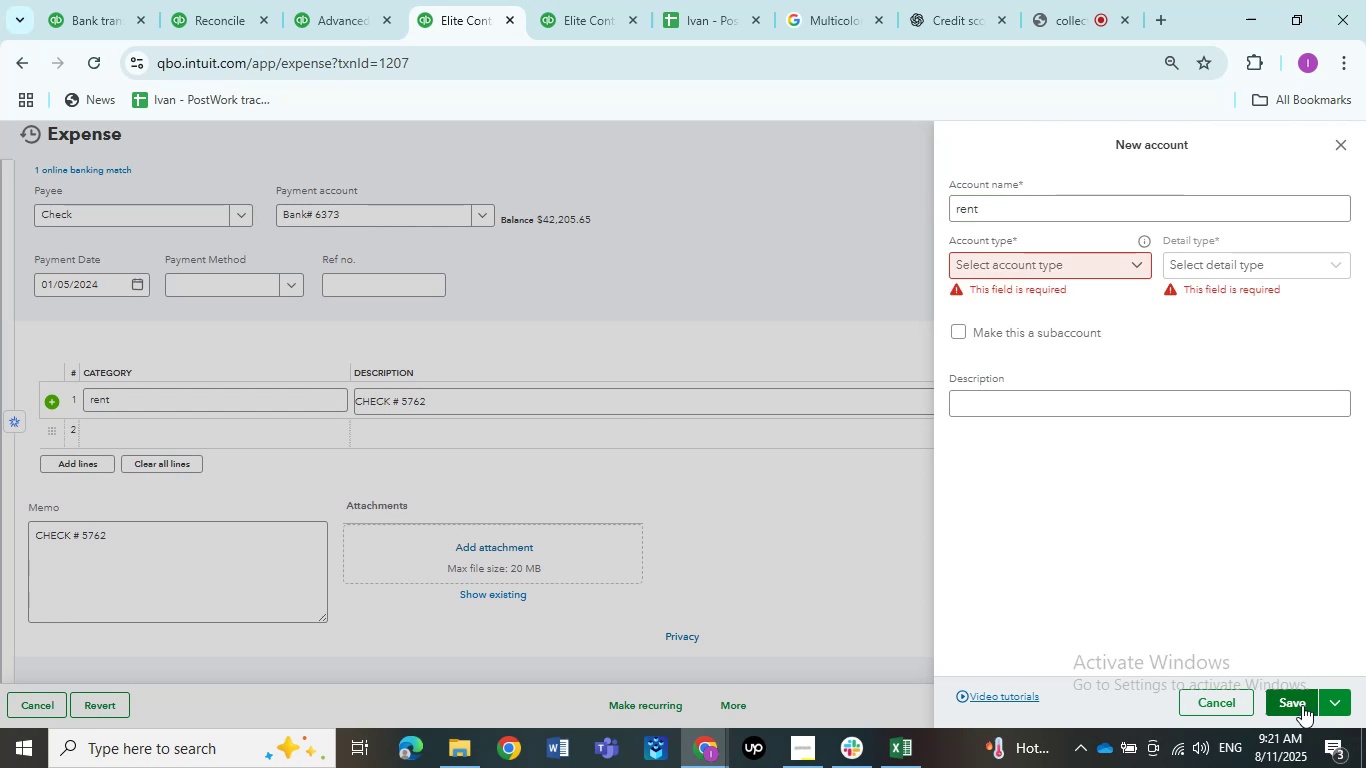 
wait(5.4)
 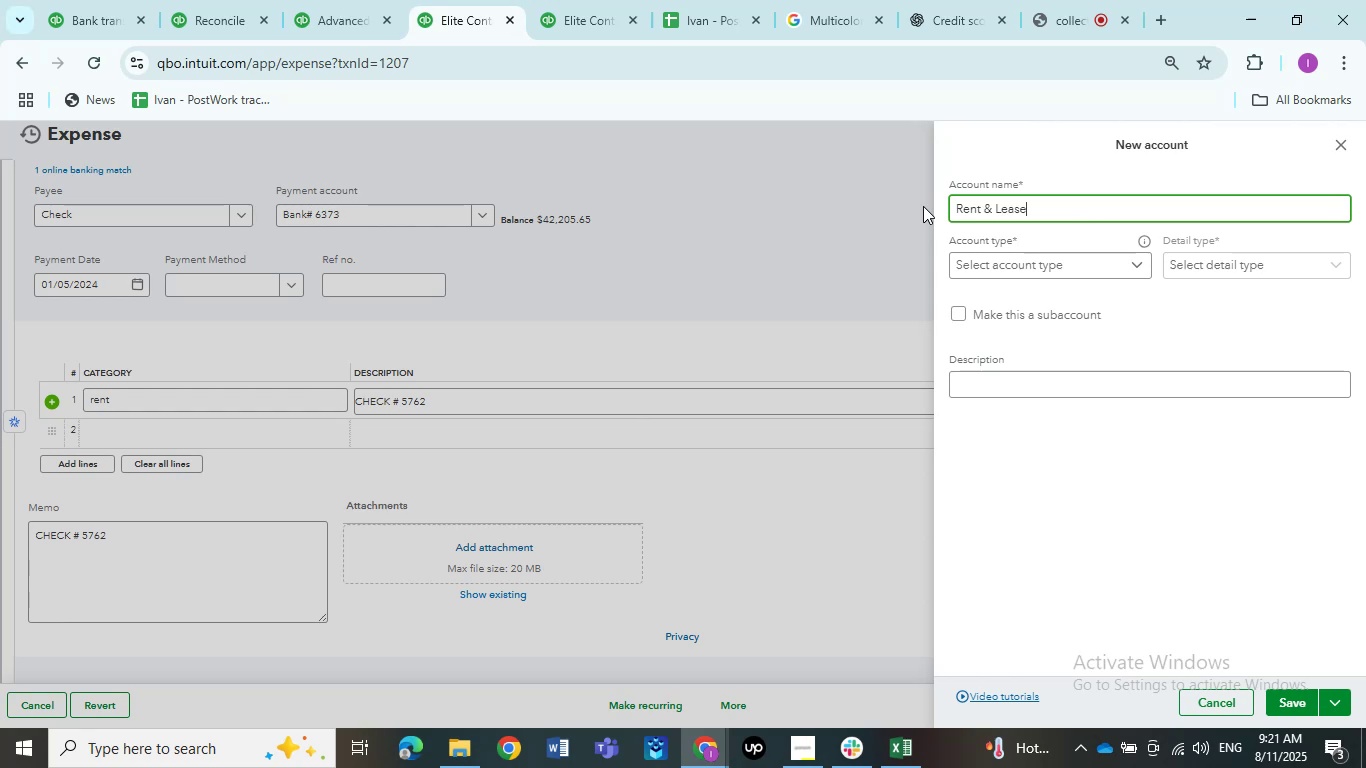 
left_click([1084, 275])
 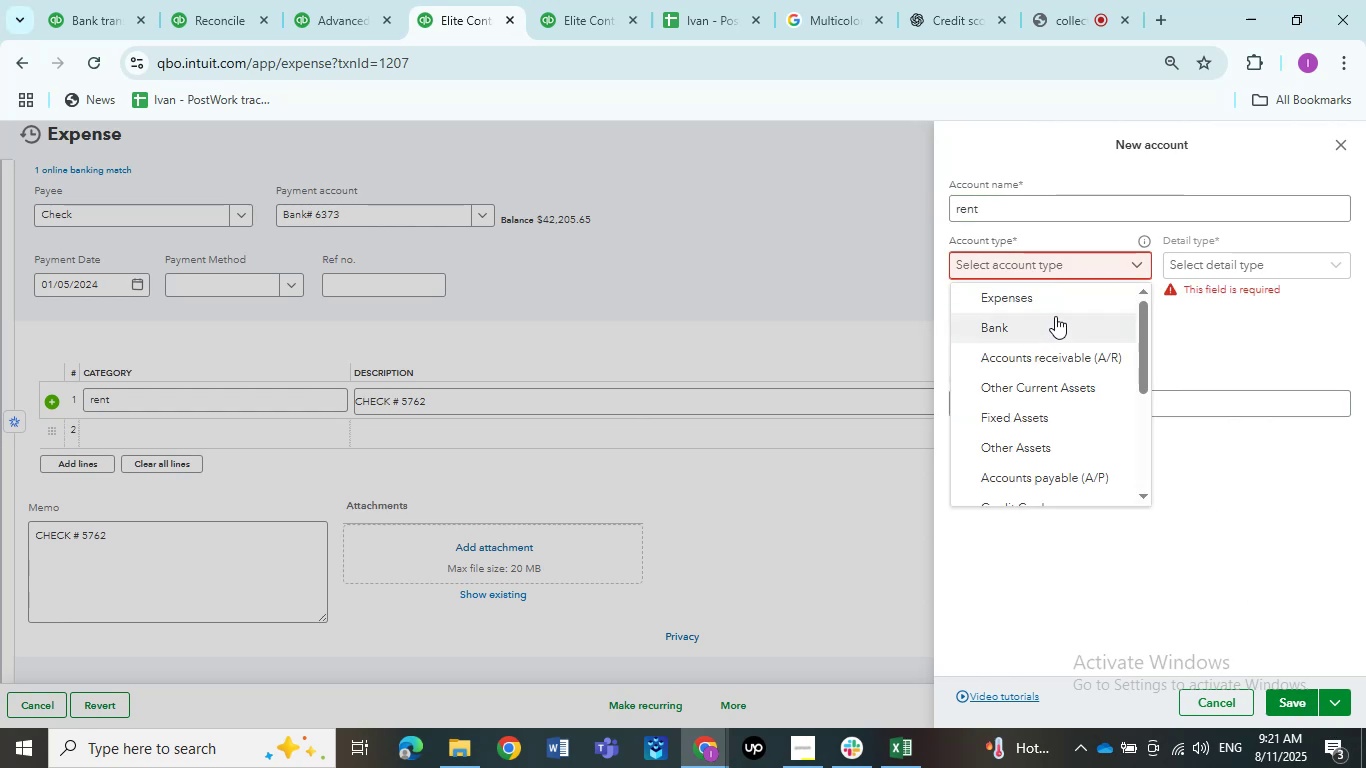 
left_click([1050, 308])
 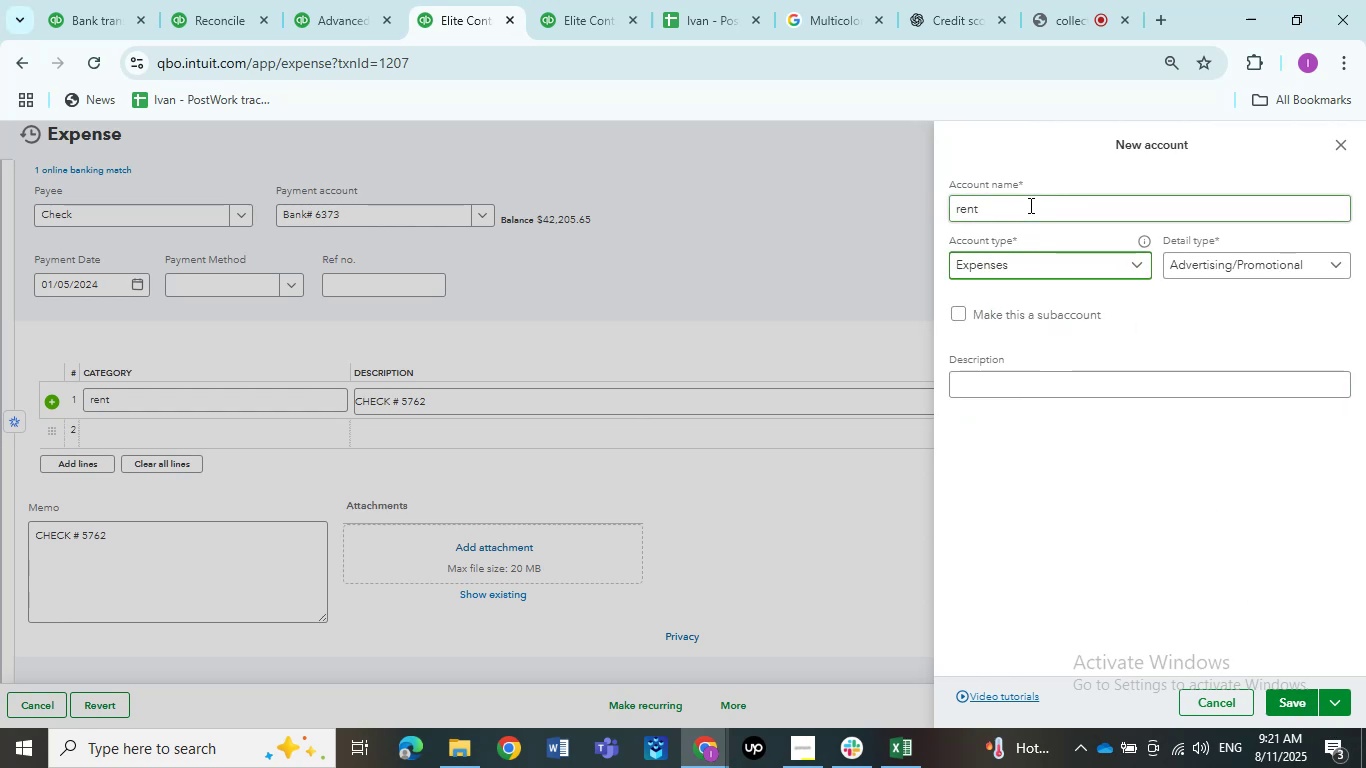 
left_click([1029, 206])
 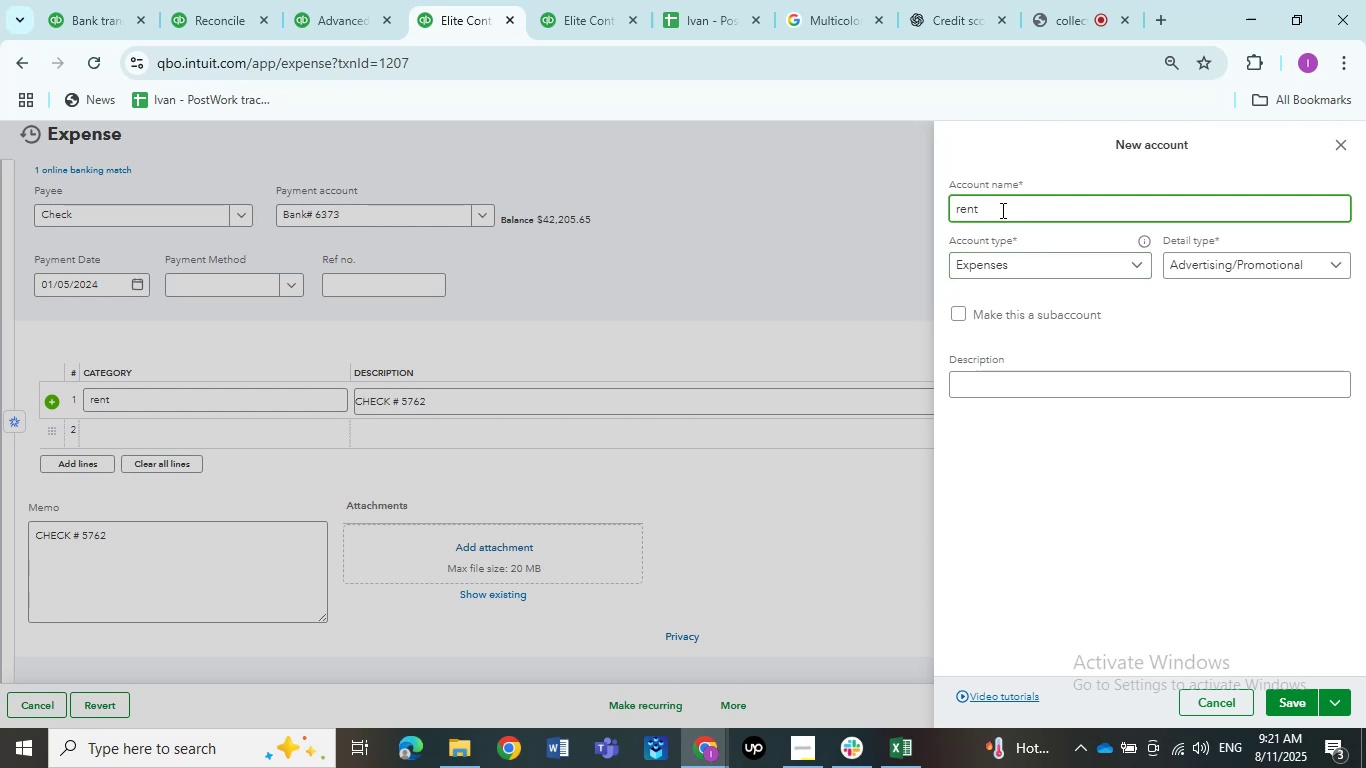 
hold_key(key=ArrowLeft, duration=0.6)
 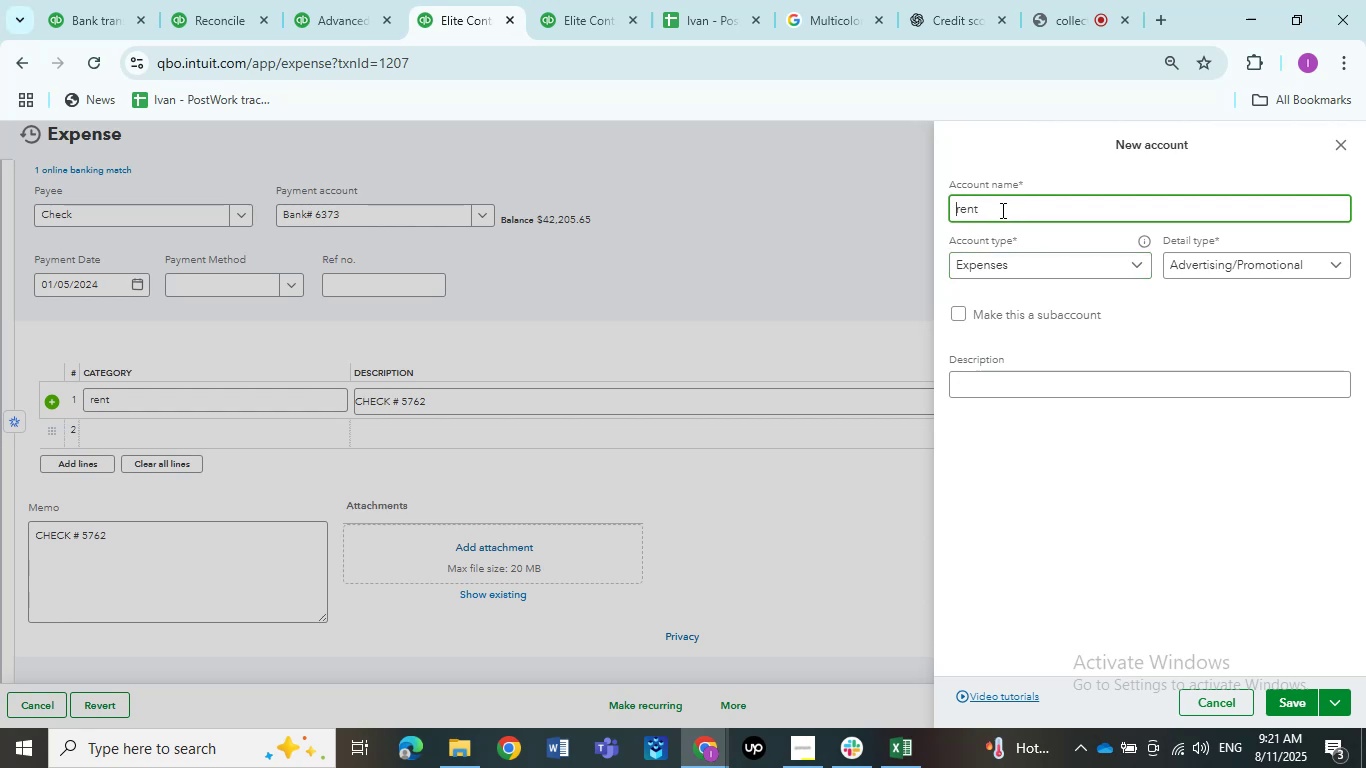 
key(ArrowRight)
 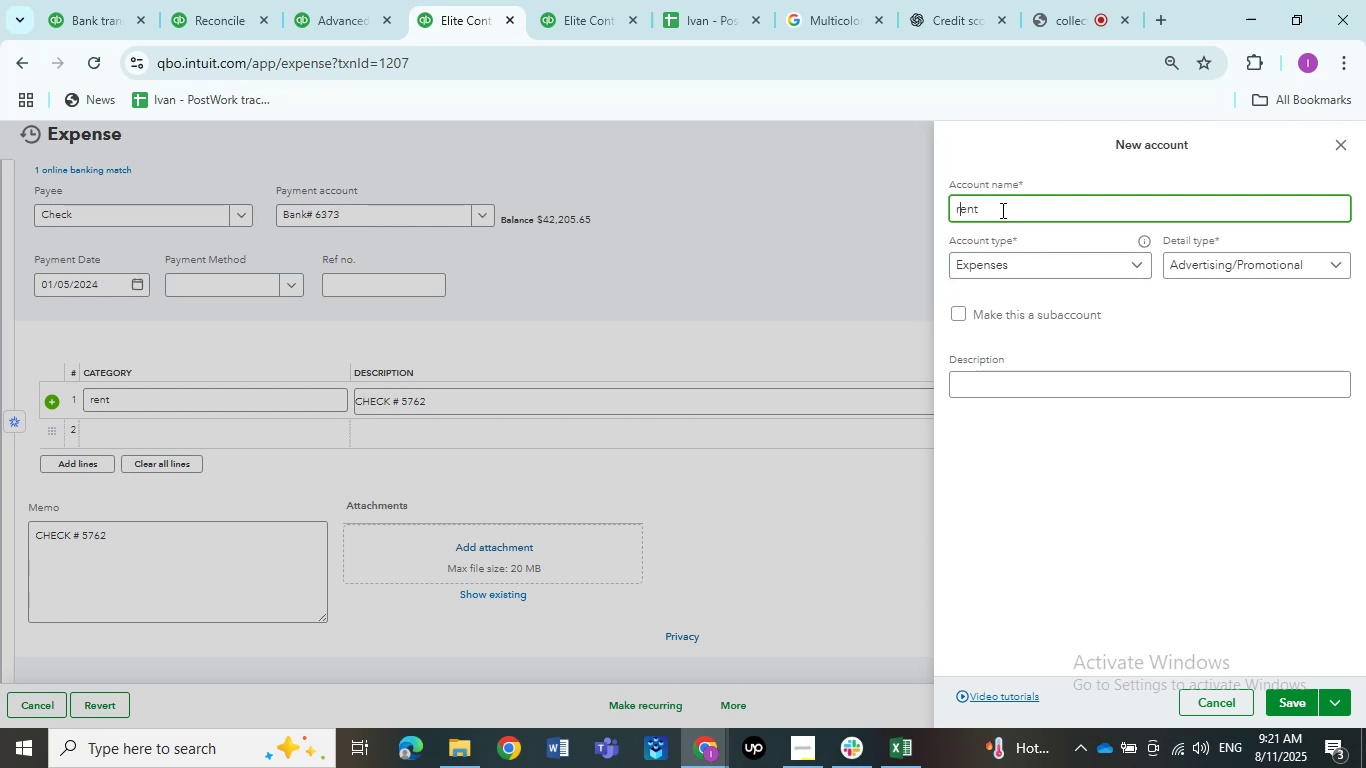 
key(Backspace)
type(R & Lease)
 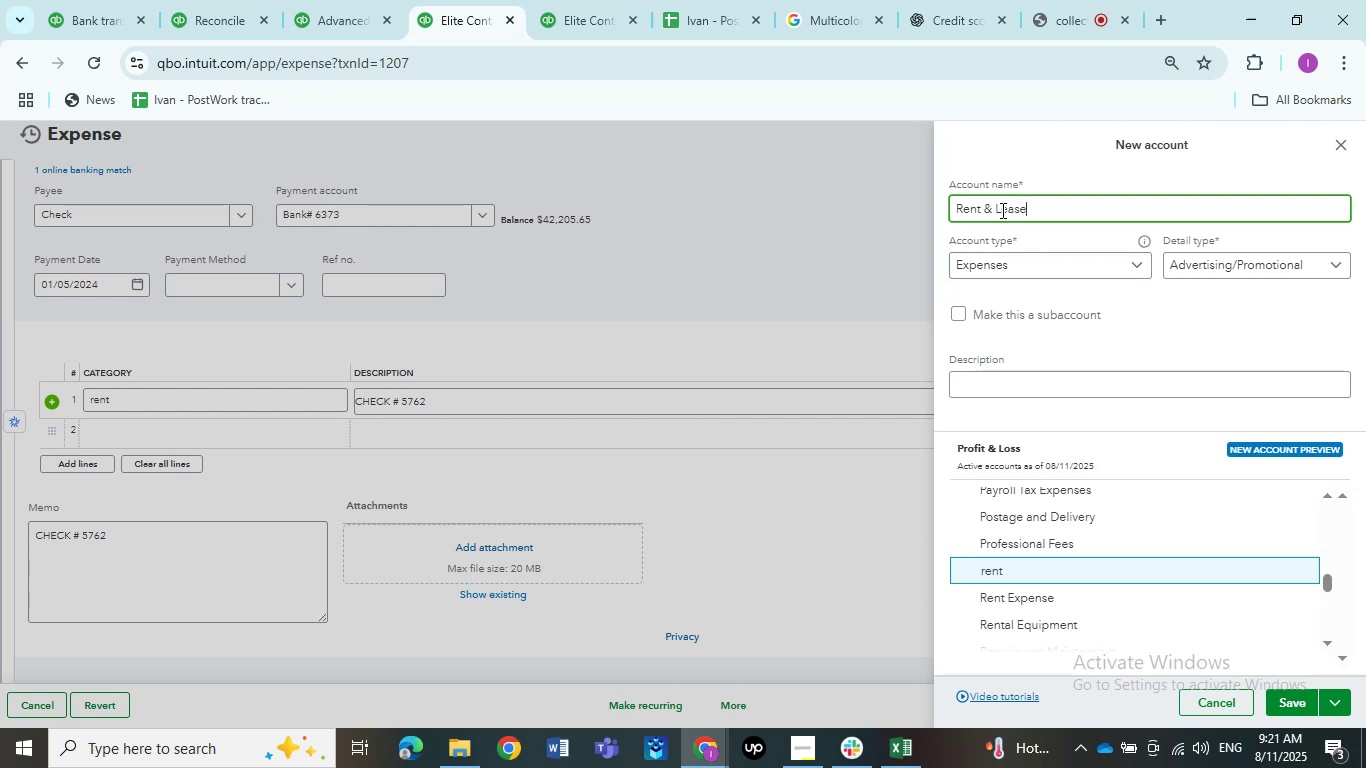 
 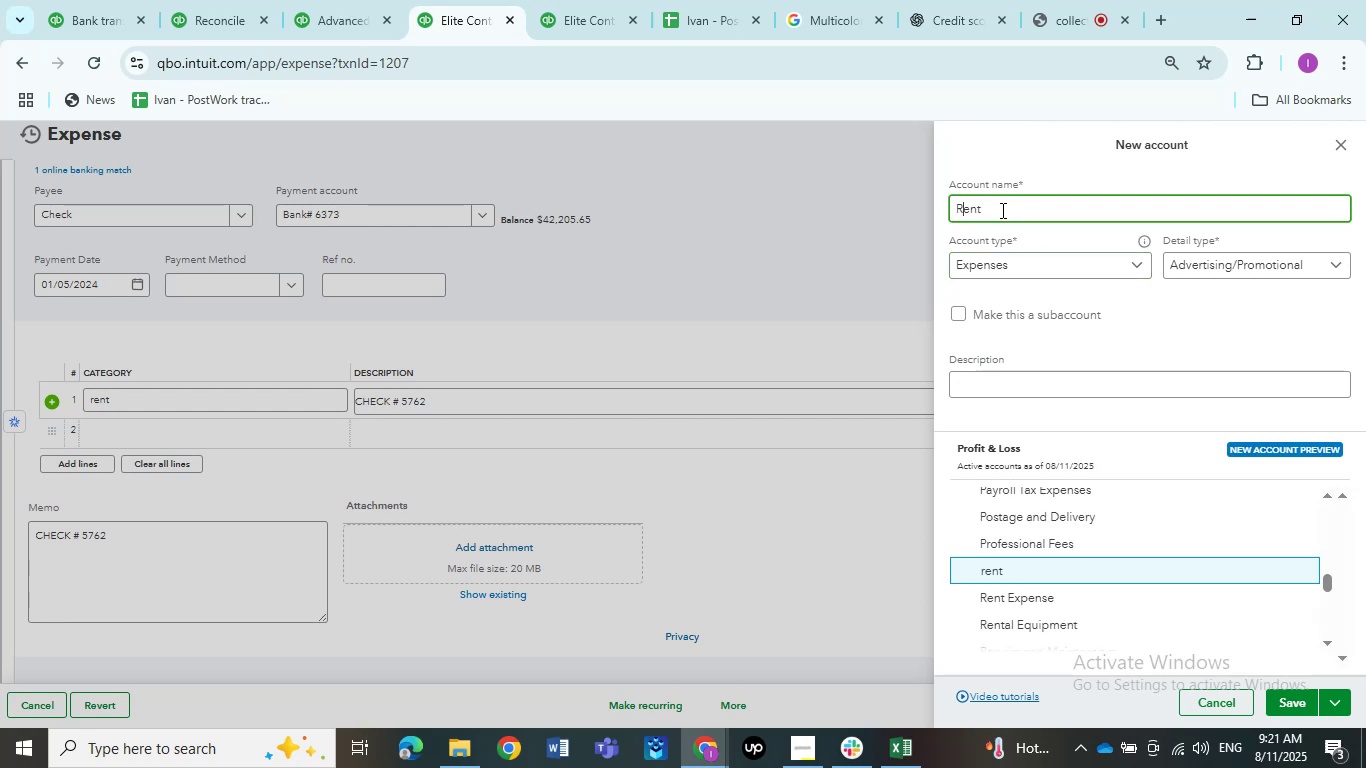 
hold_key(key=ArrowRight, duration=0.78)
 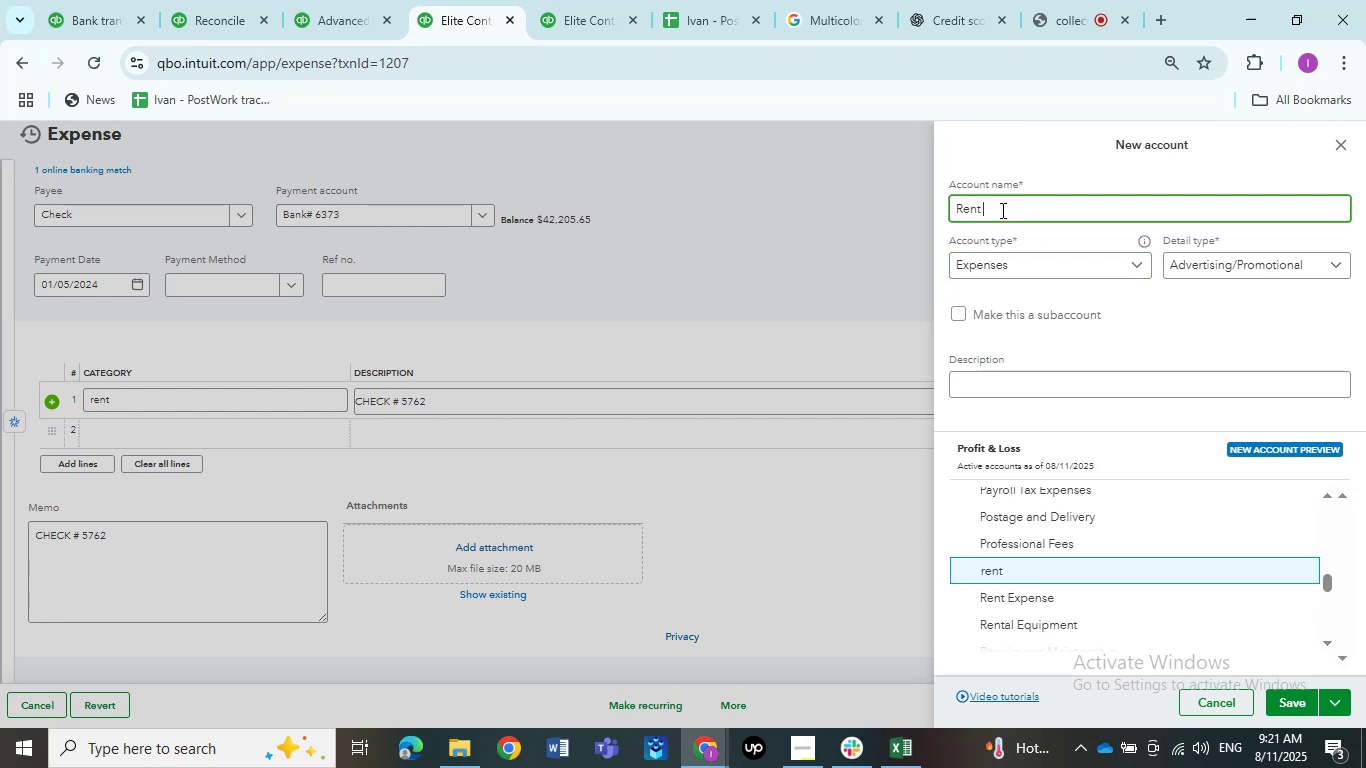 
left_click([1298, 694])
 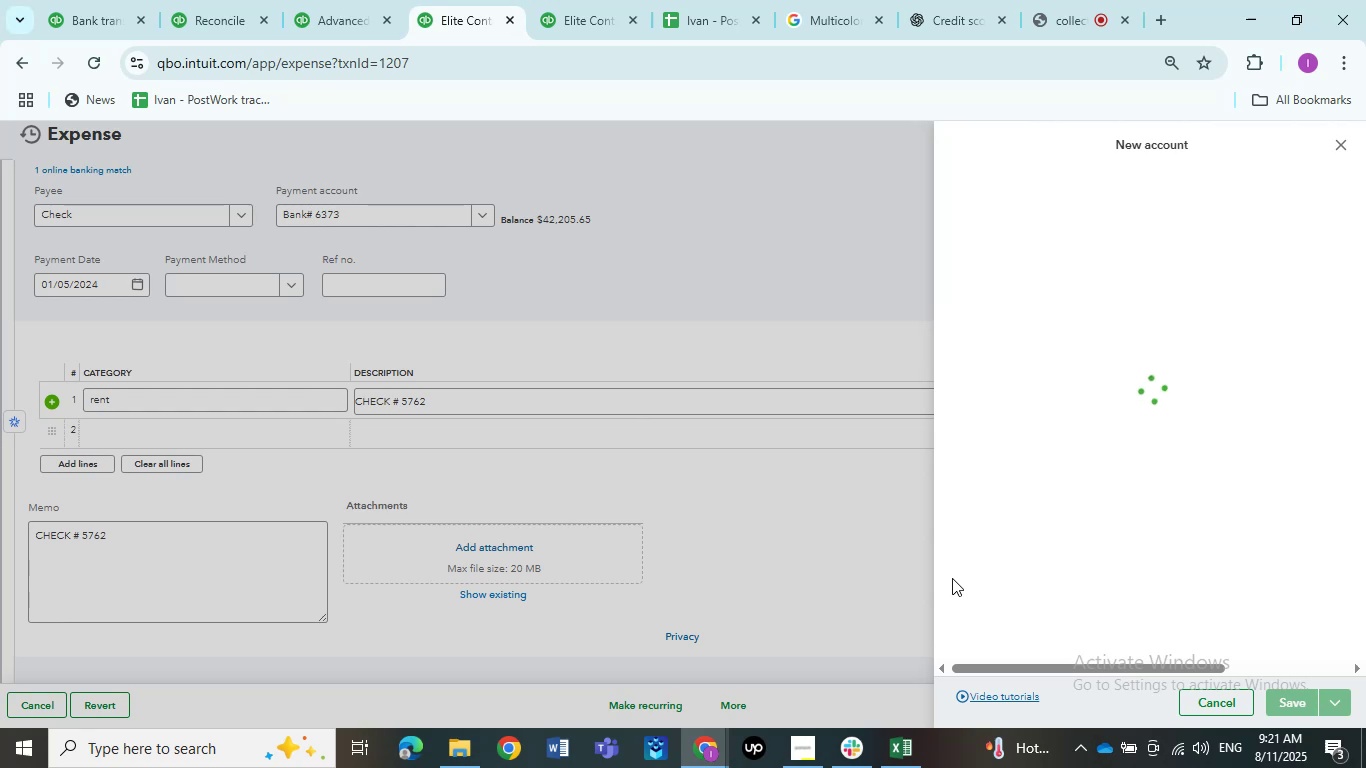 
left_click([840, 560])
 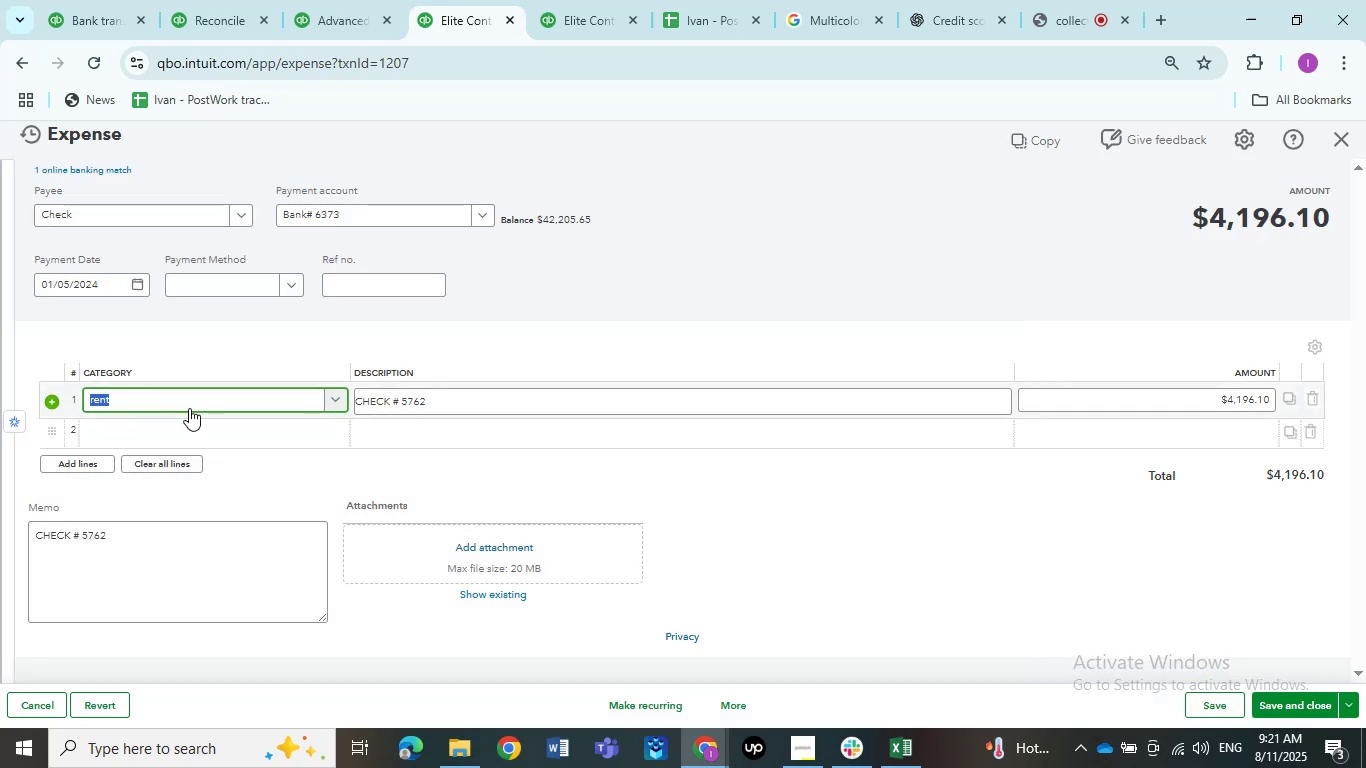 
wait(6.21)
 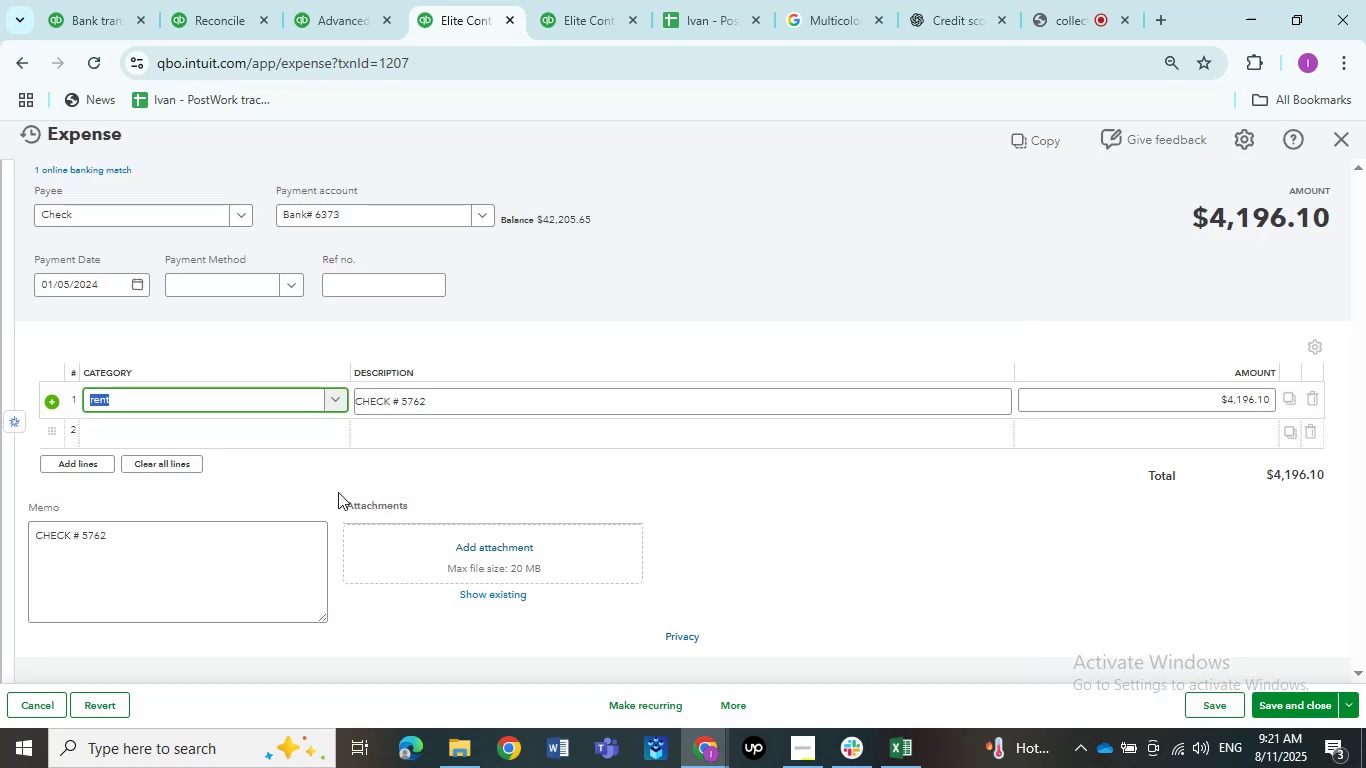 
type(renyt)
key(Backspace)
key(Backspace)
type(t)
 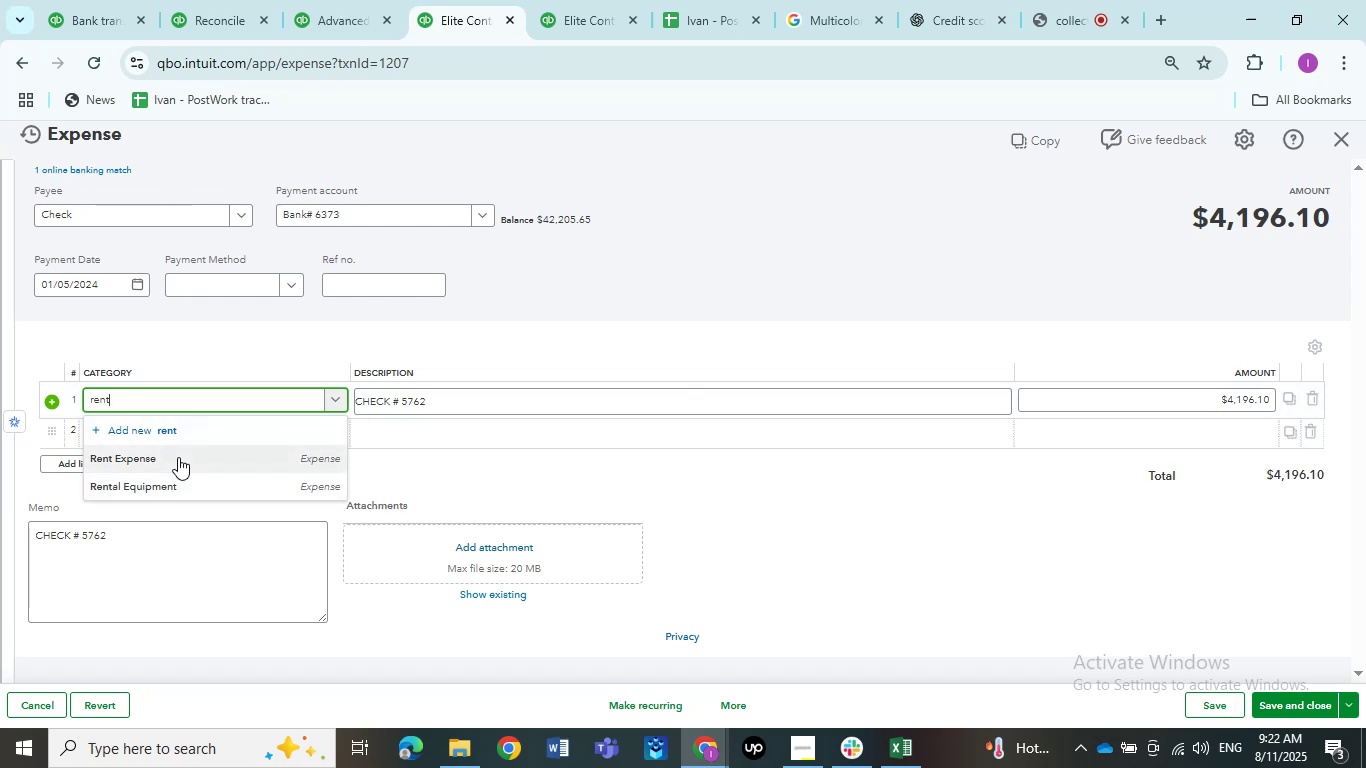 
key(Space)
 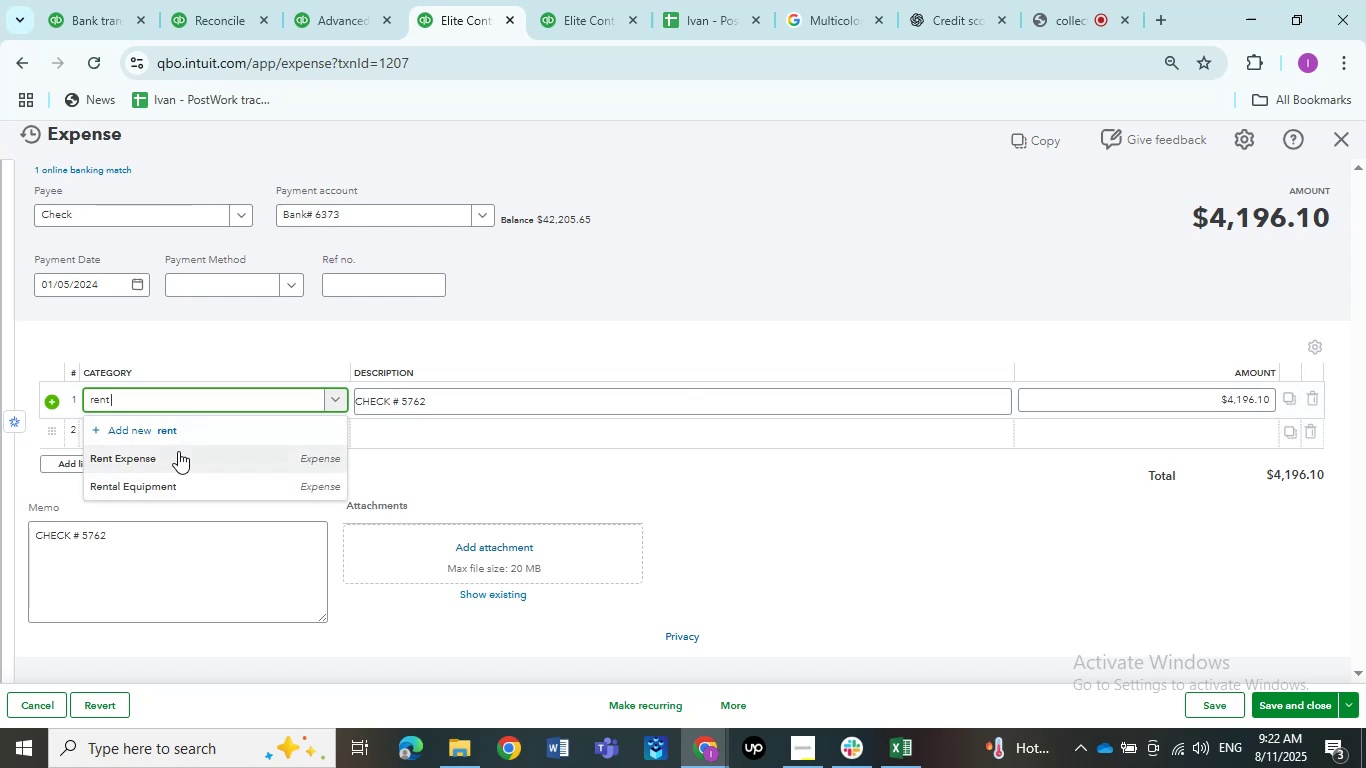 
key(Shift+7)
 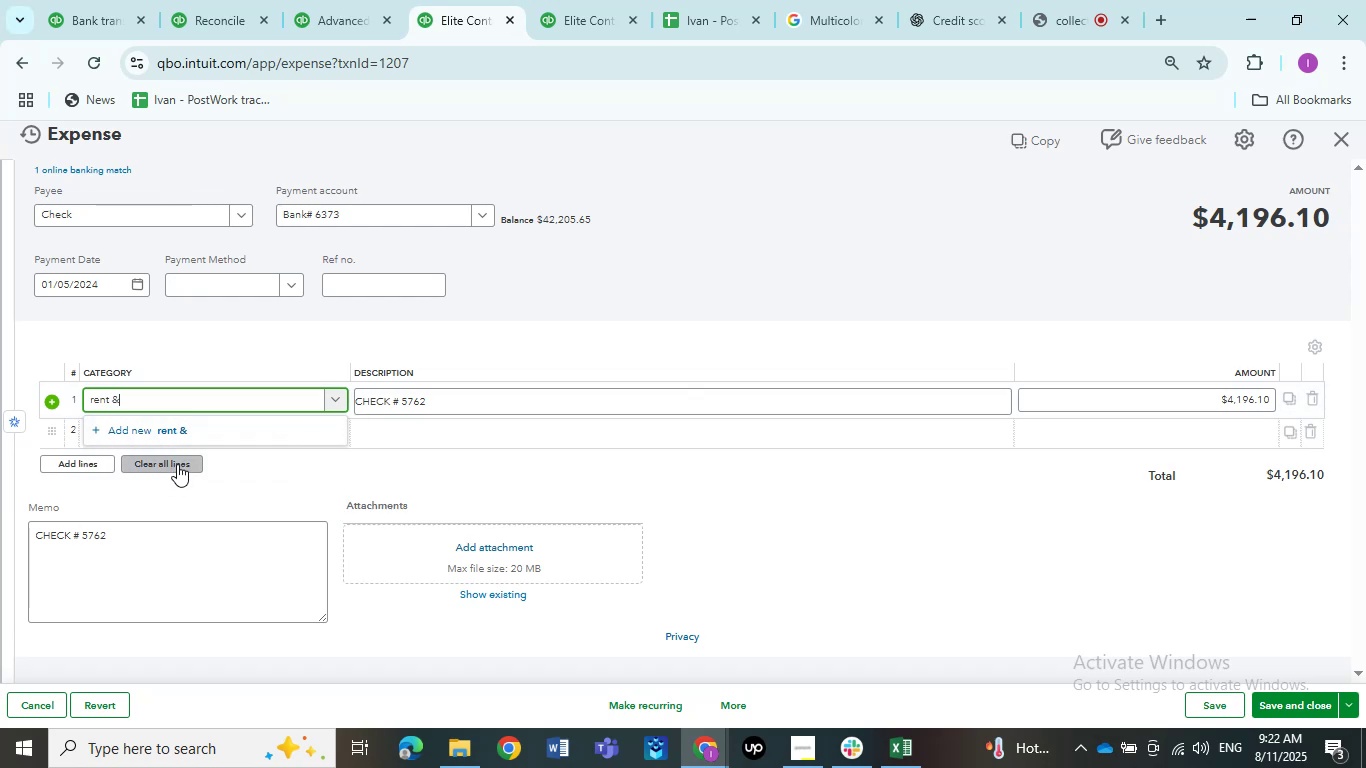 
left_click([182, 437])
 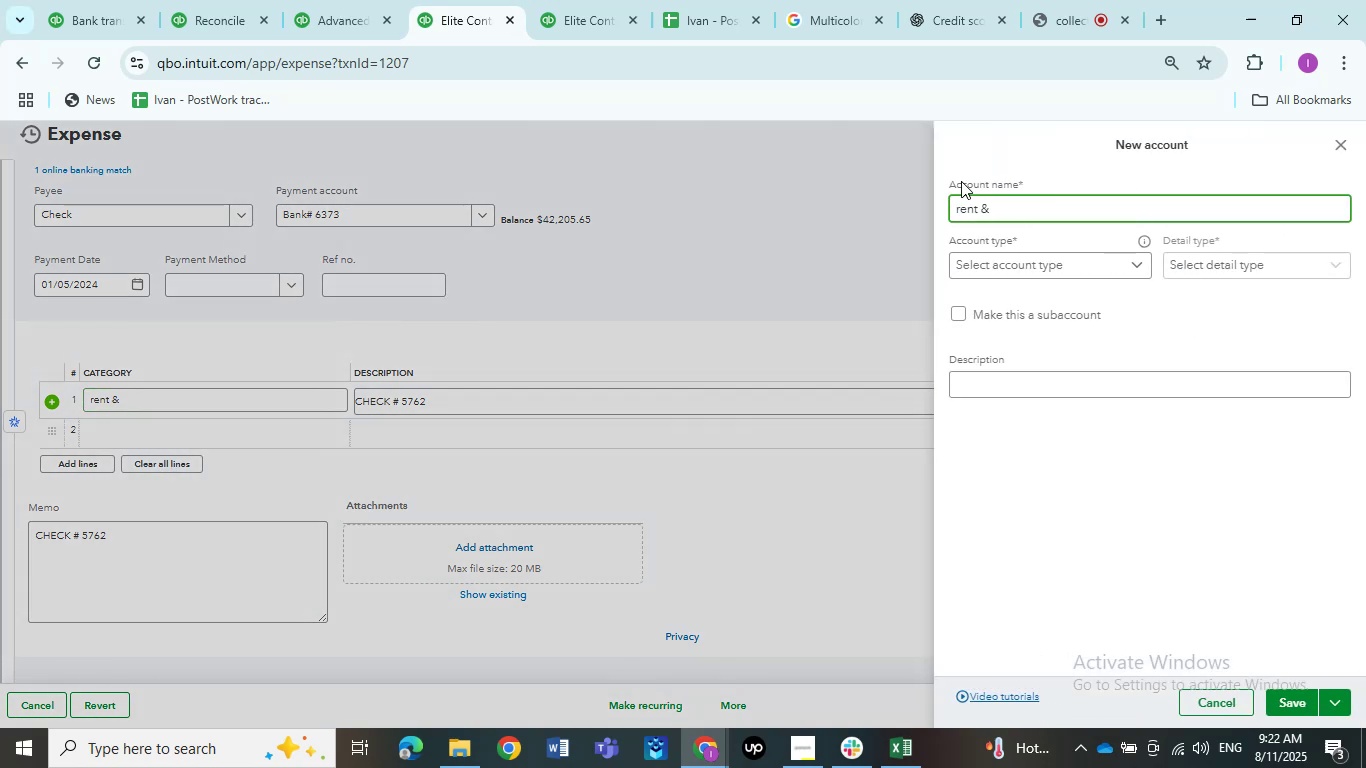 
type( Lease)
 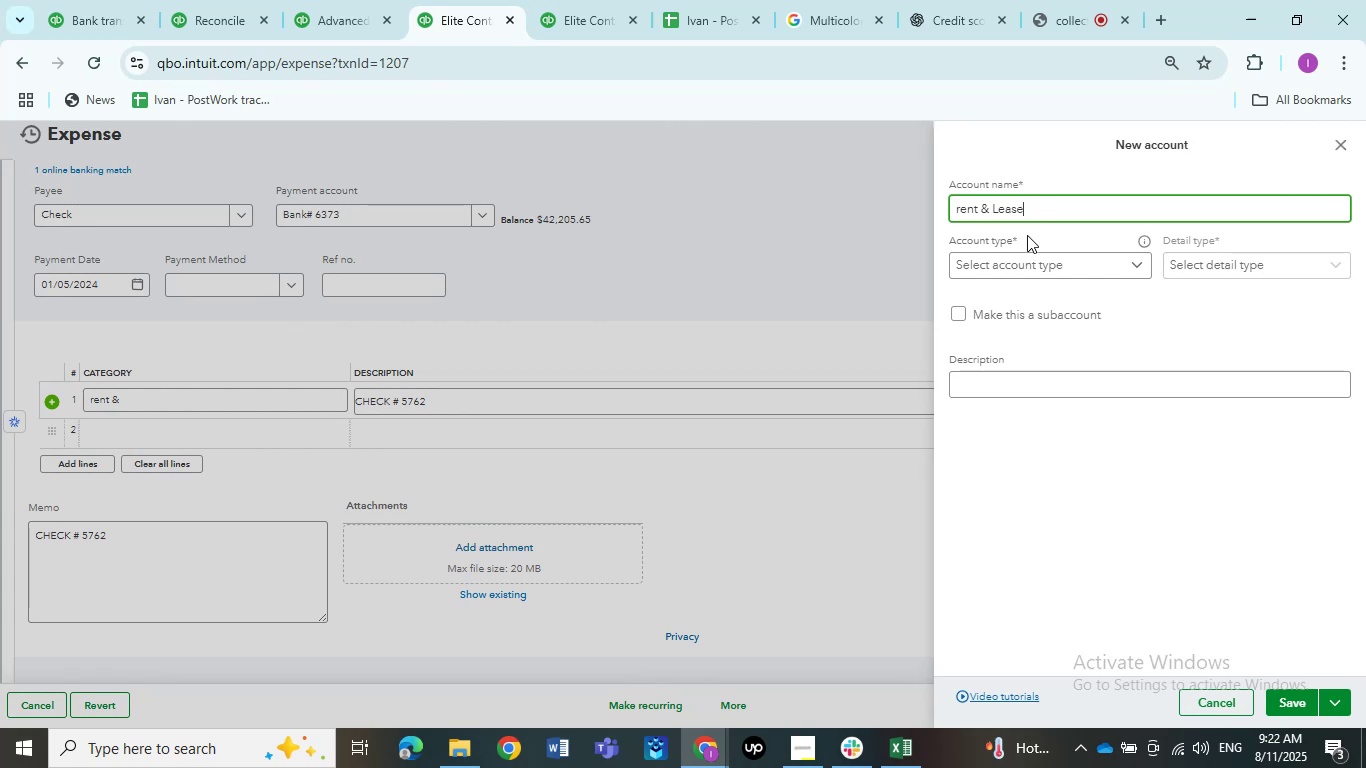 
left_click([1027, 259])
 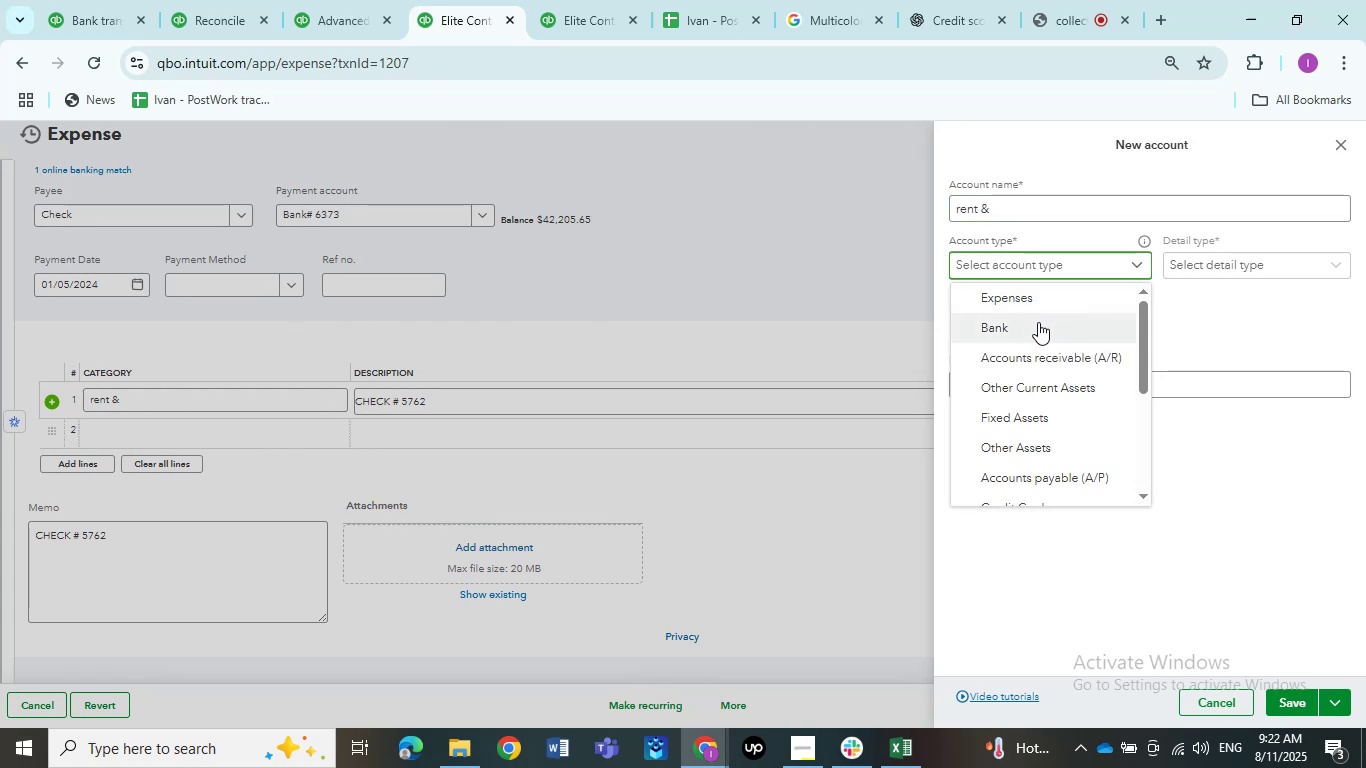 
scroll: coordinate [1039, 362], scroll_direction: down, amount: 1.0
 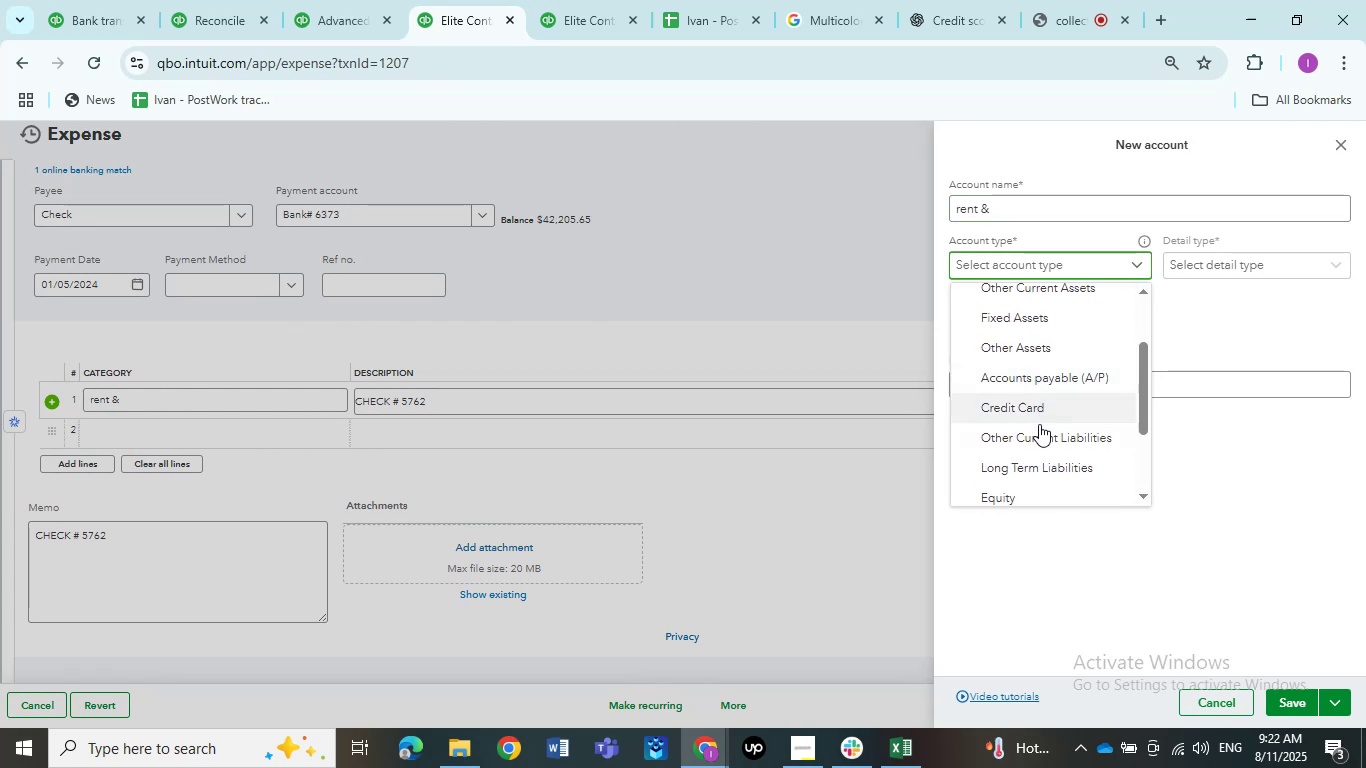 
scroll: coordinate [1039, 437], scroll_direction: up, amount: 3.0
 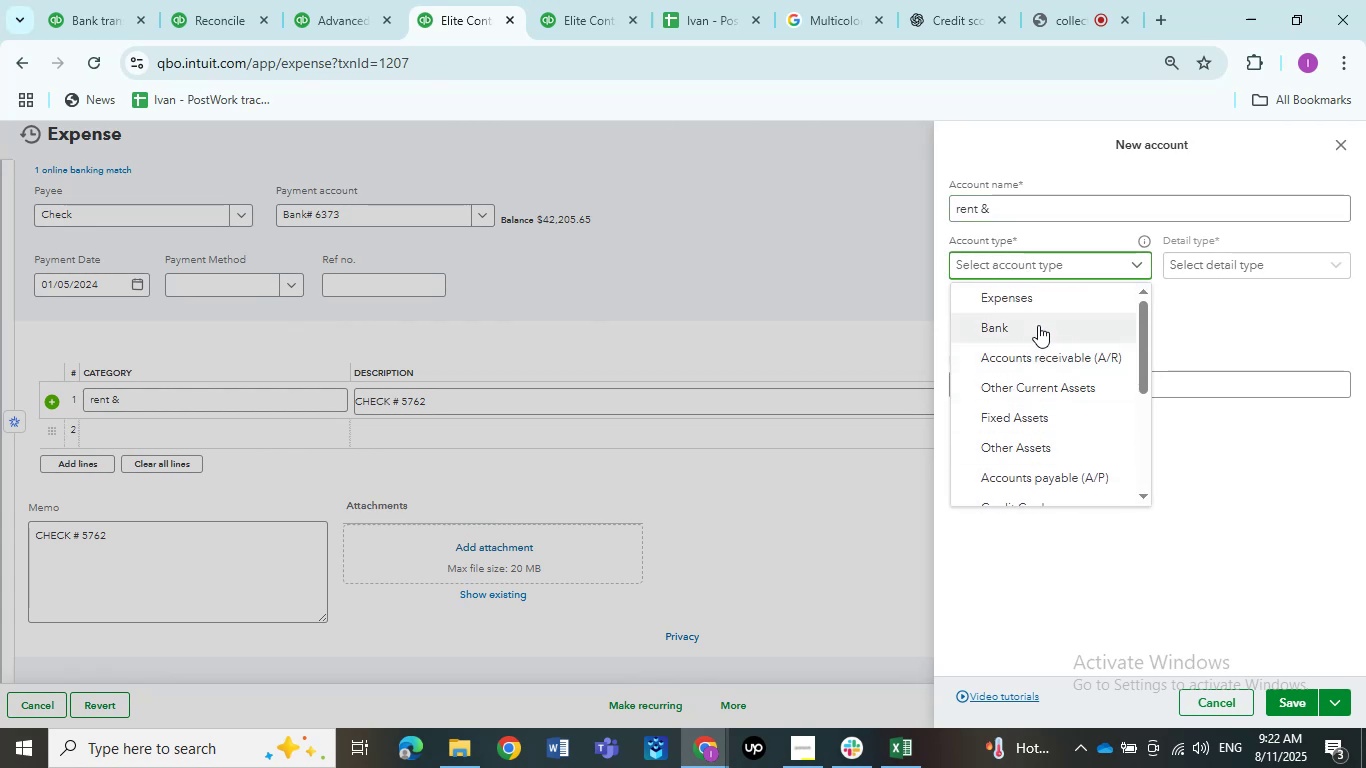 
left_click([1038, 312])
 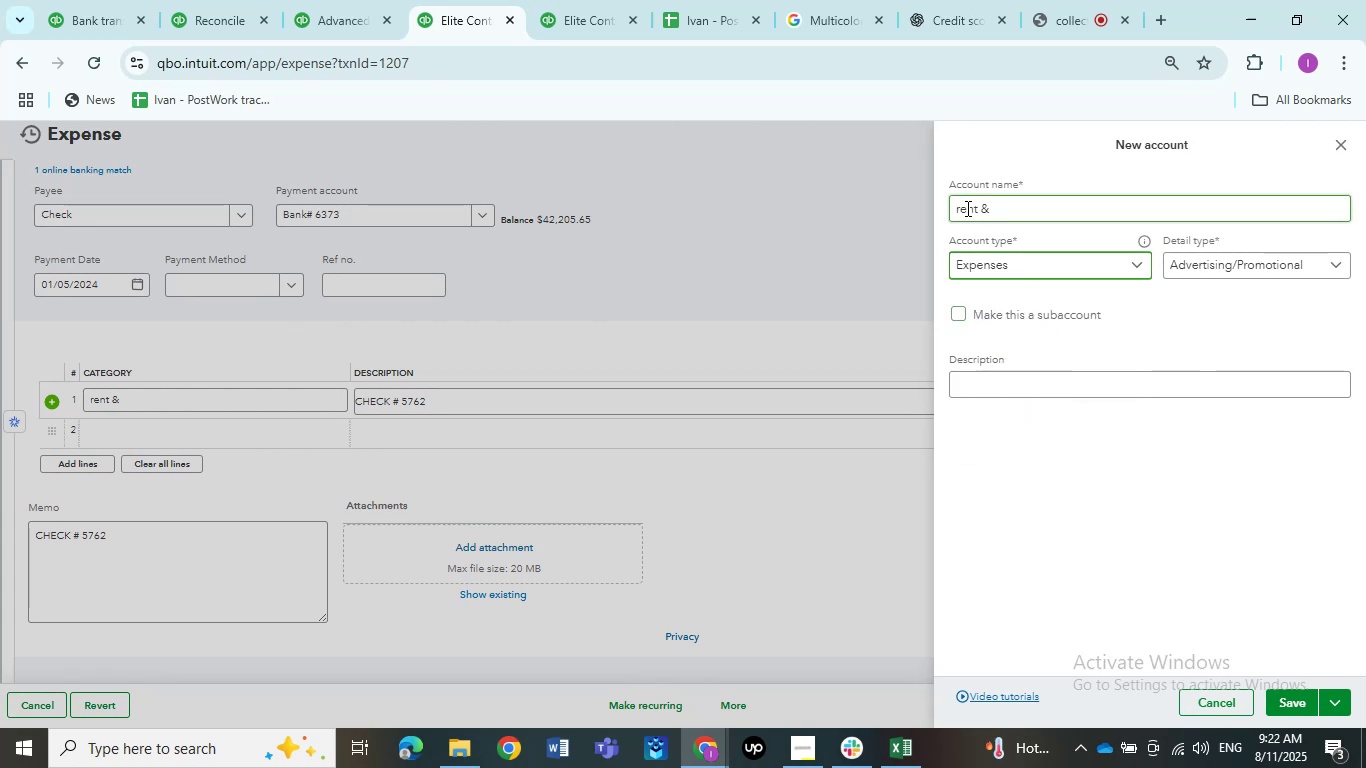 
left_click([966, 208])
 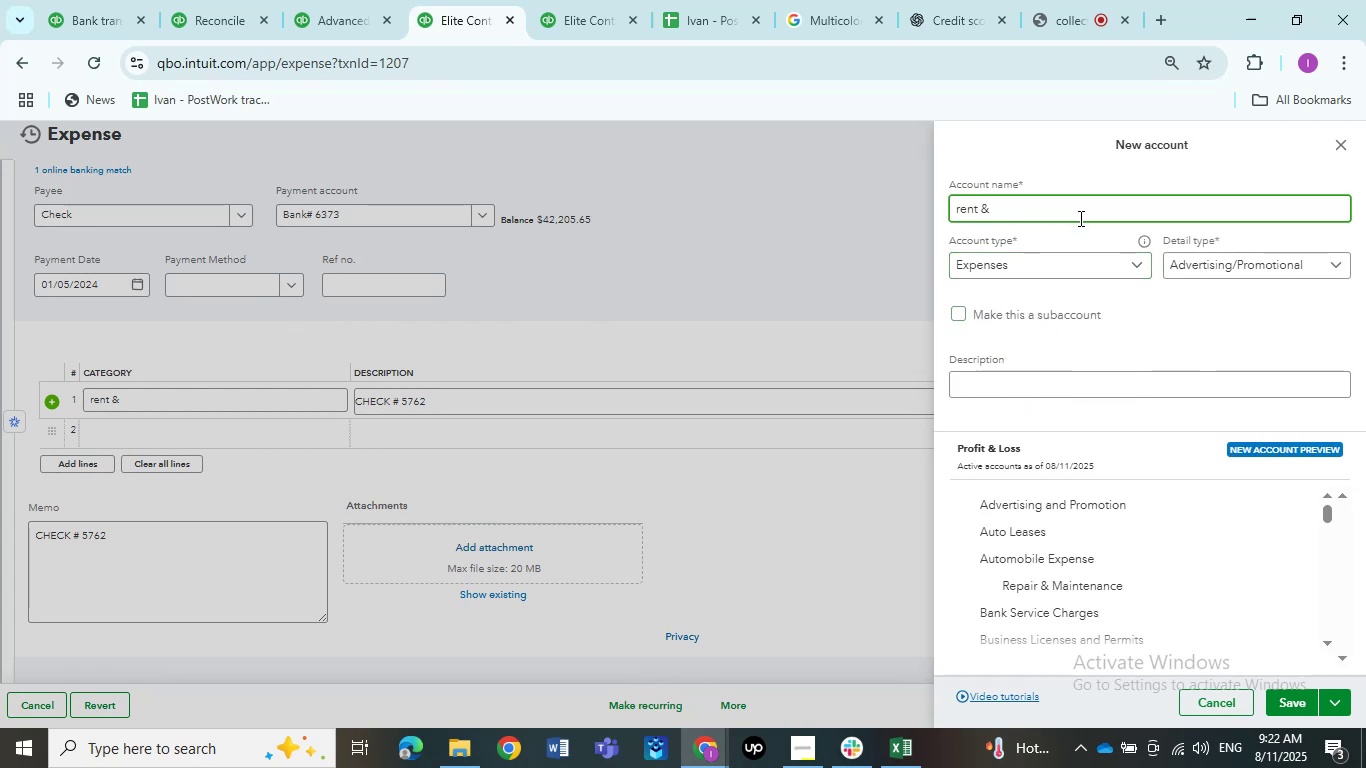 
key(ArrowLeft)
 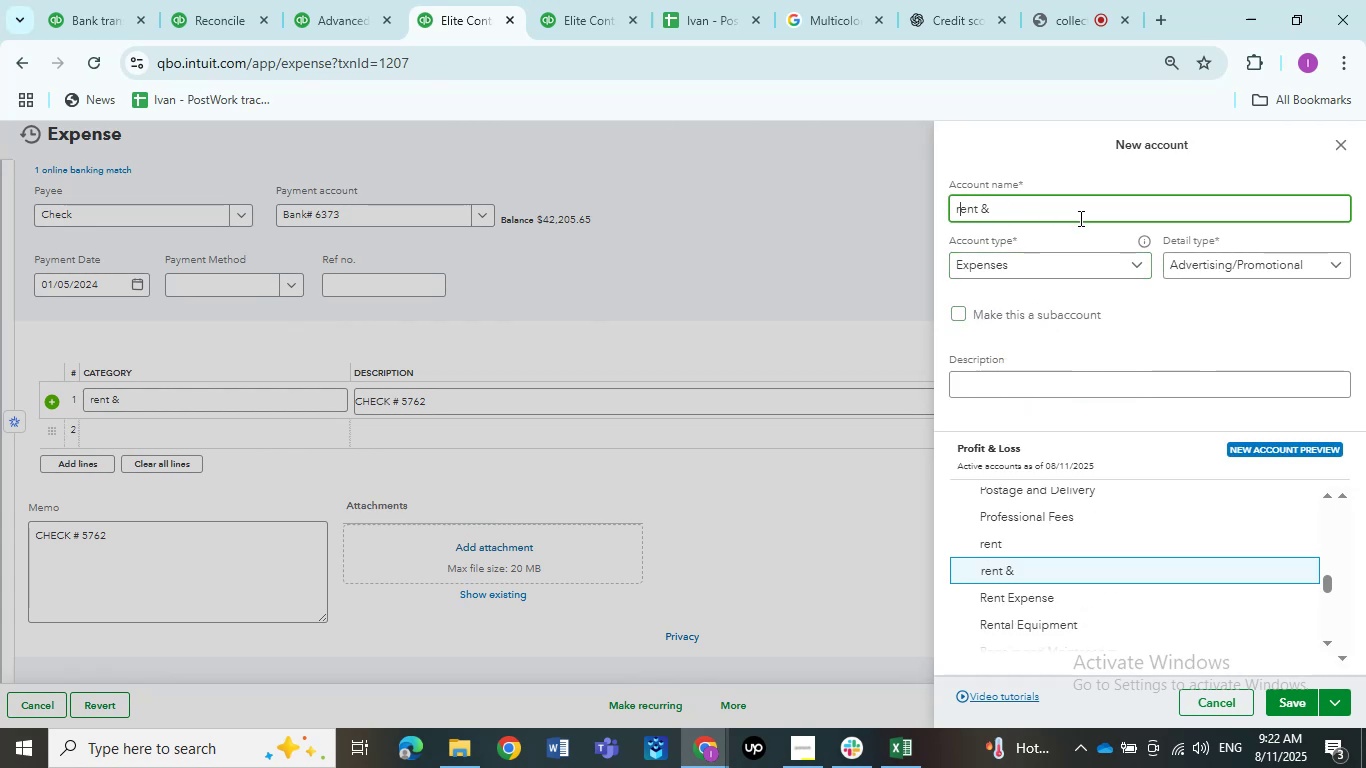 
key(Backspace)
 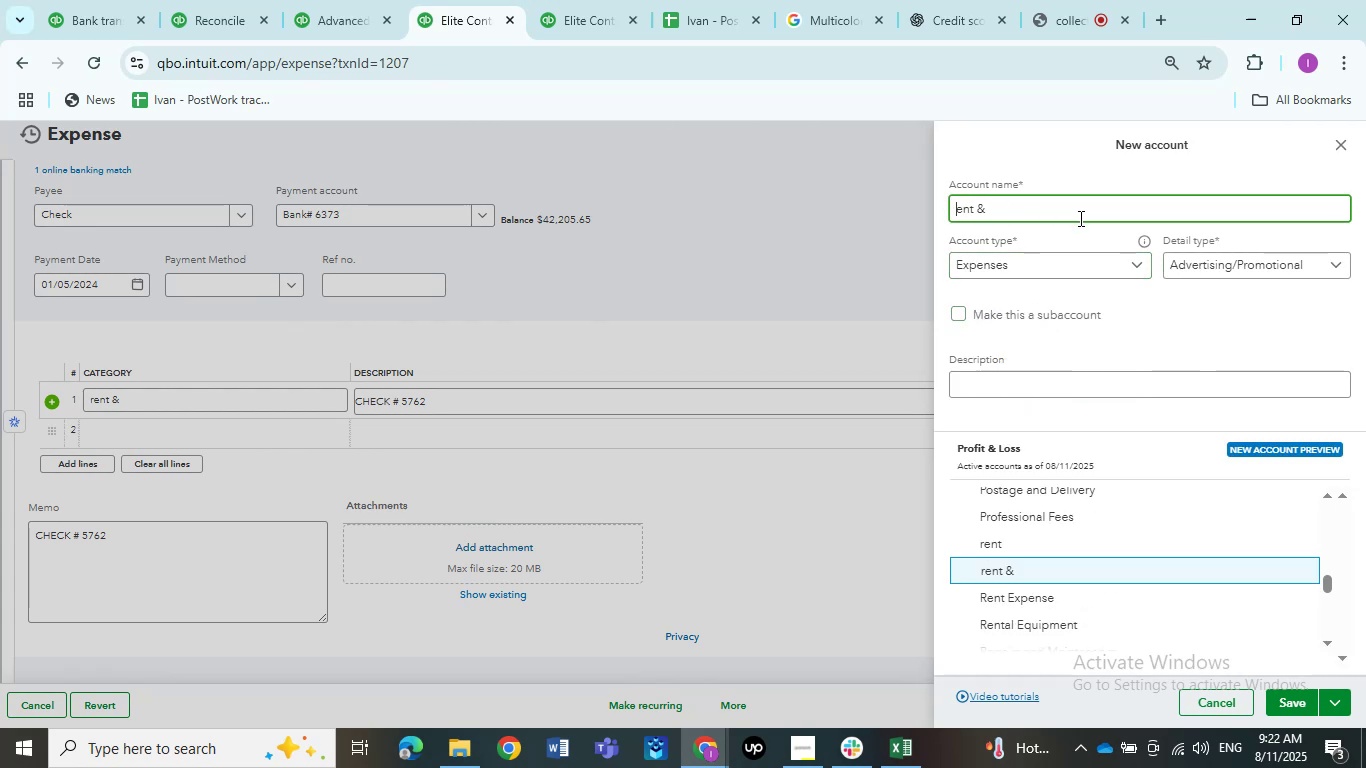 
key(Shift+R)
 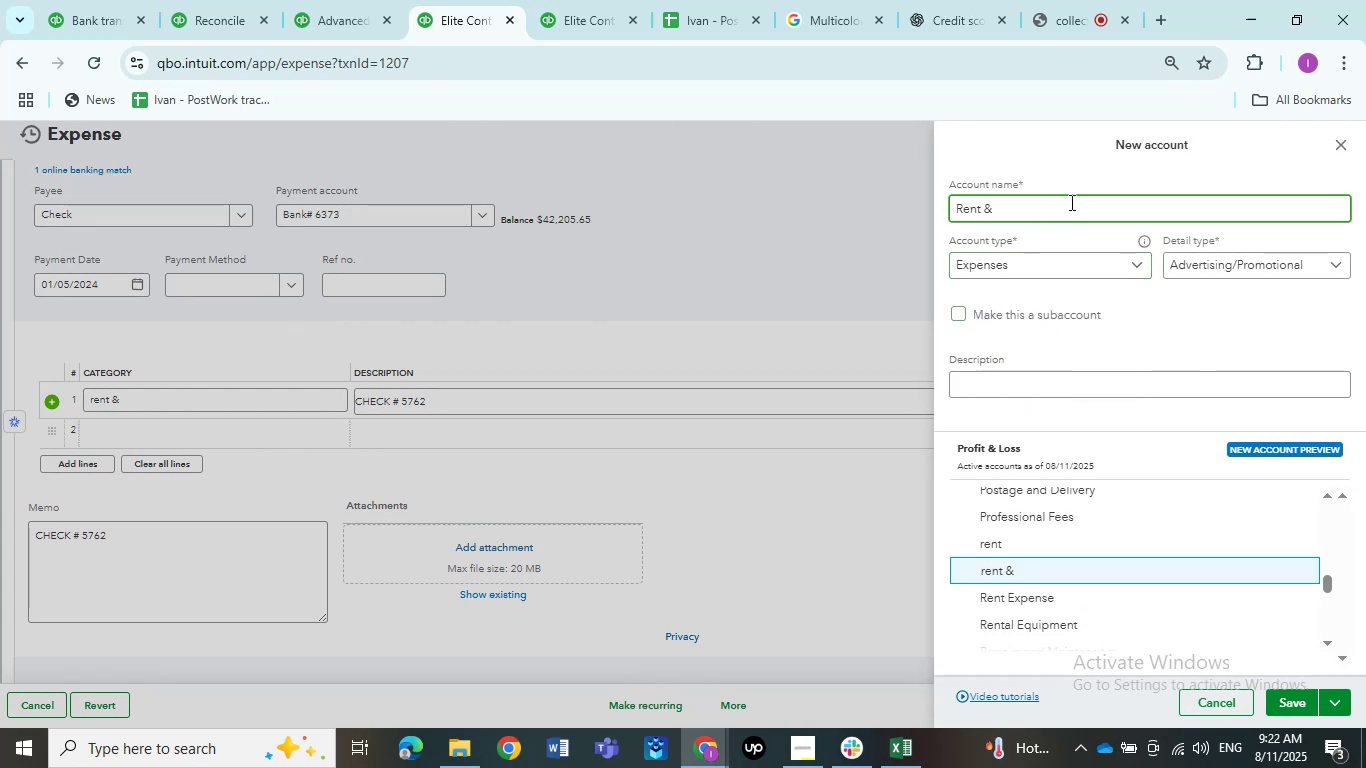 
left_click([1070, 202])
 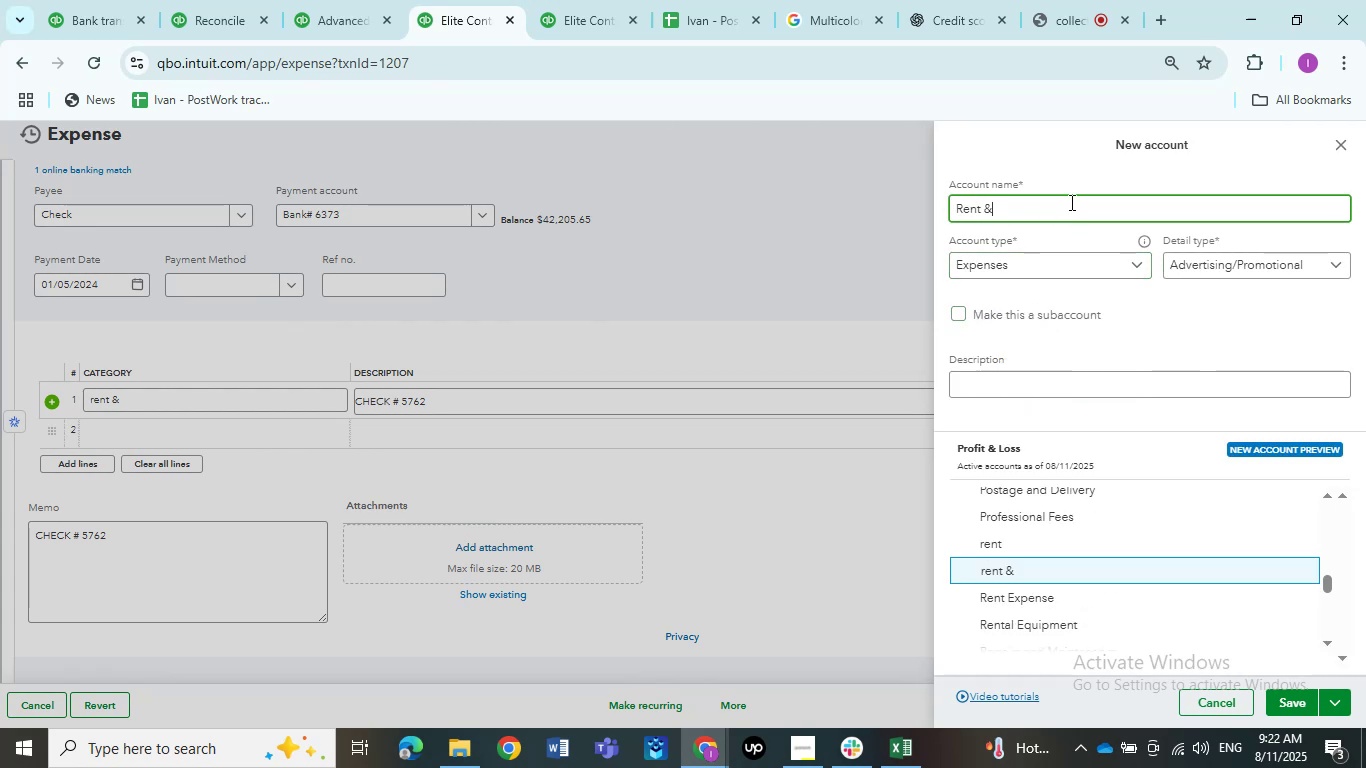 
type( Lease)
 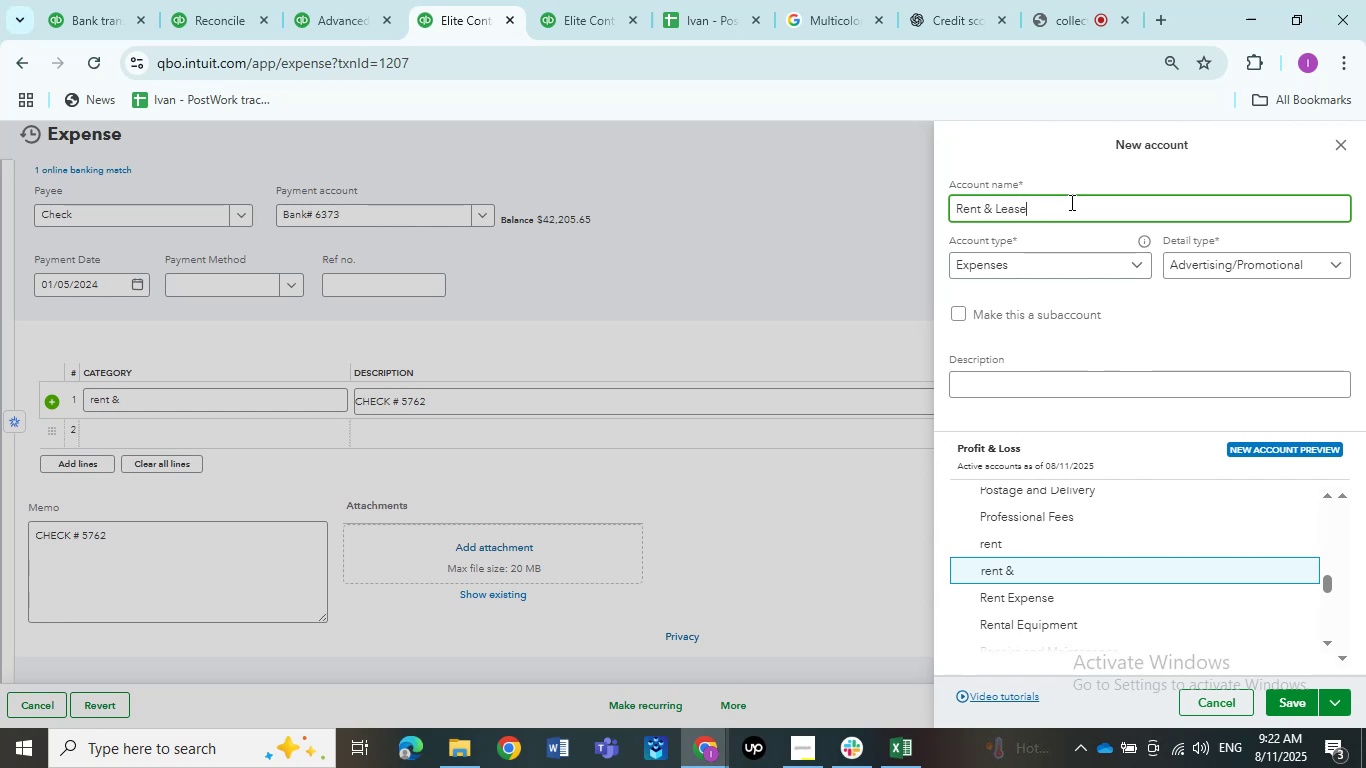 
wait(6.04)
 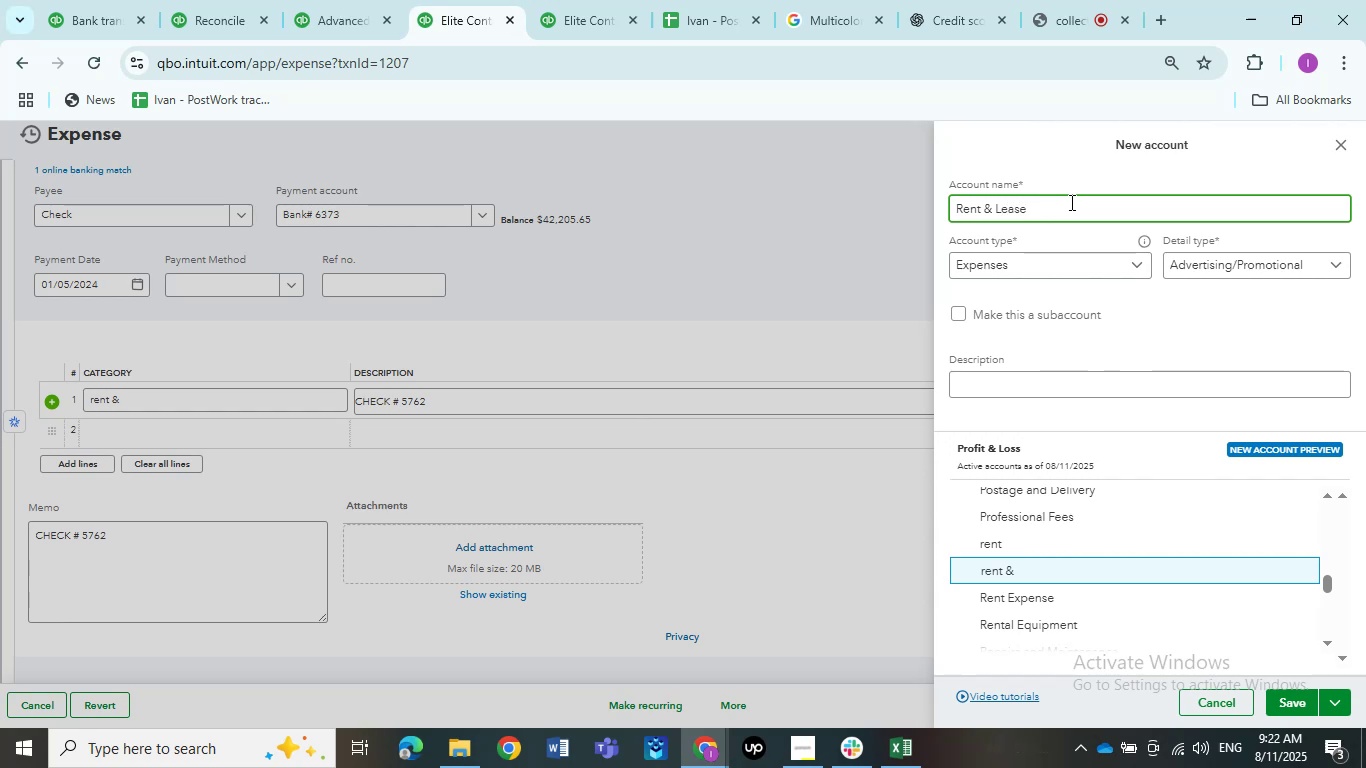 
left_click([1073, 335])
 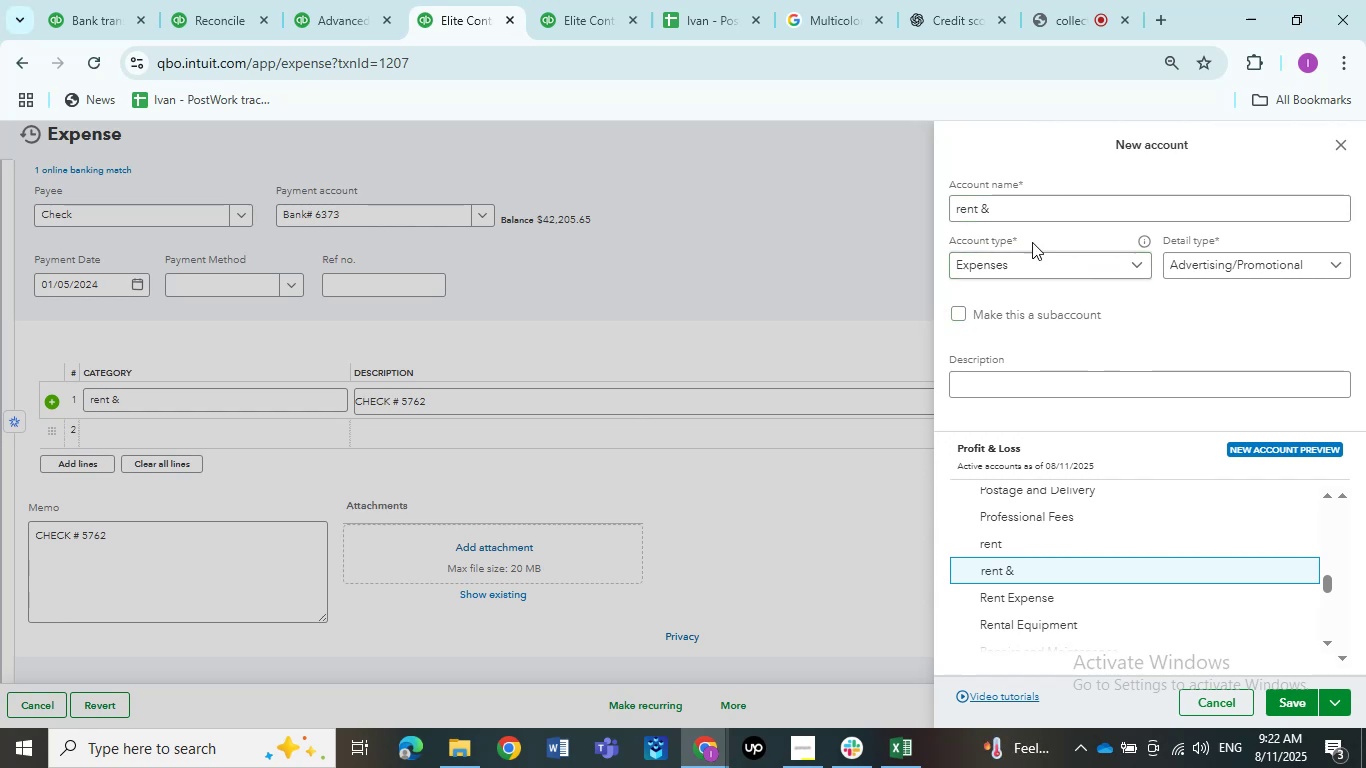 
left_click([1007, 208])
 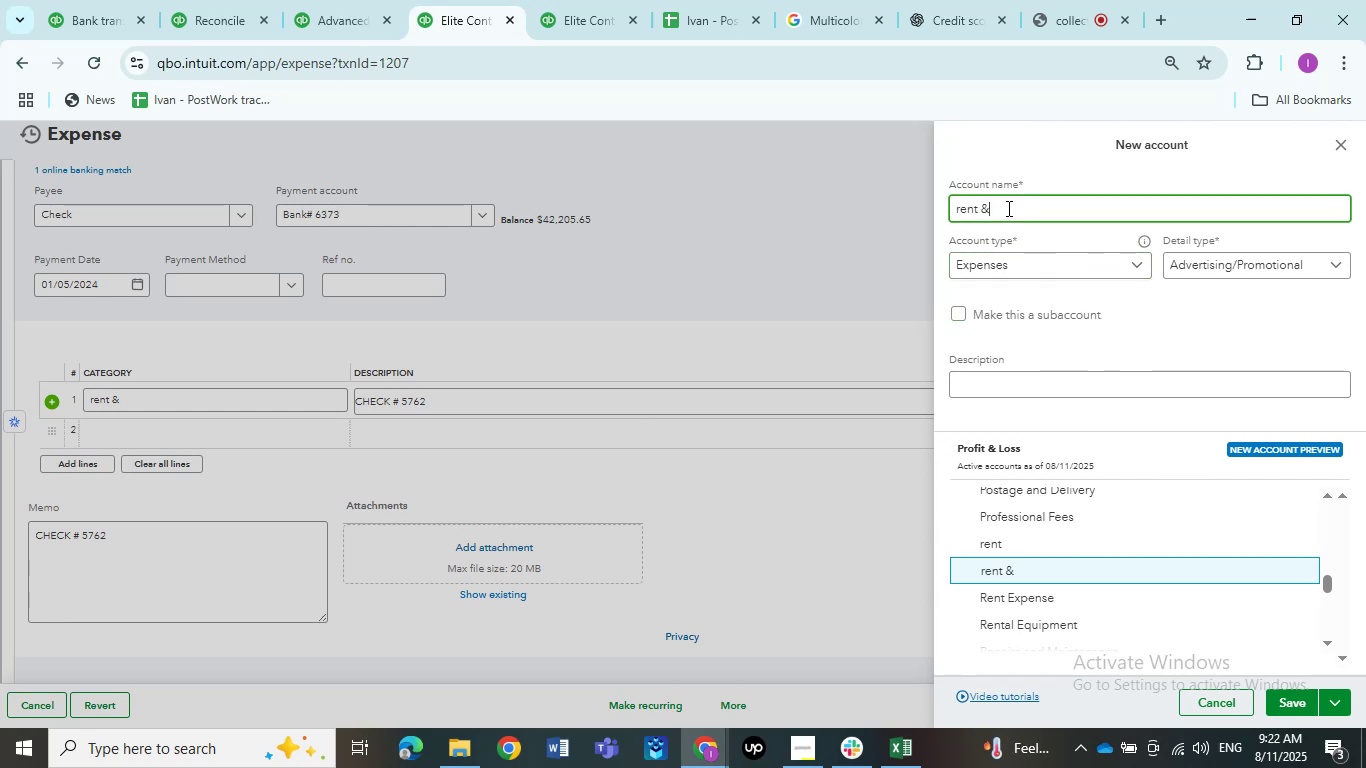 
left_click_drag(start_coordinate=[1007, 208], to_coordinate=[782, 199])
 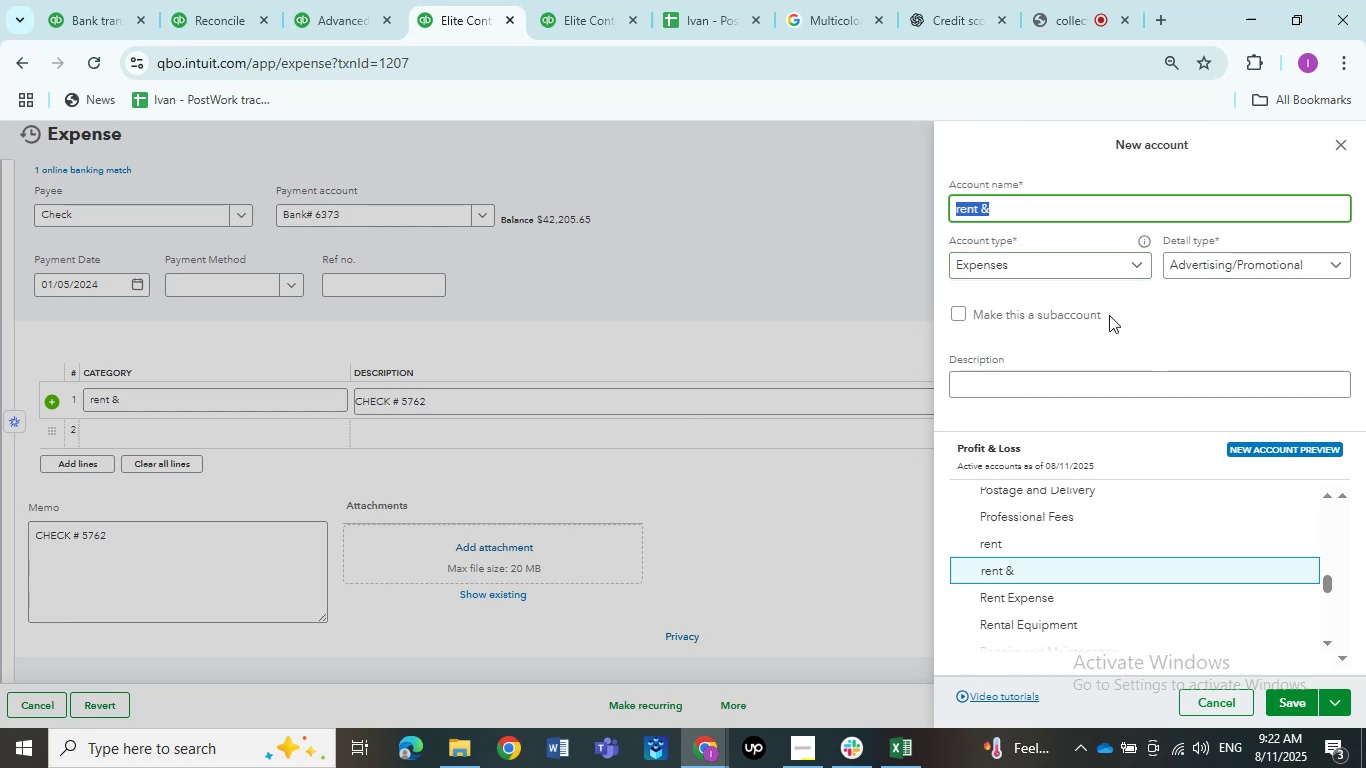 
type(Rent *)
key(Backspace)
type(& Lease)
 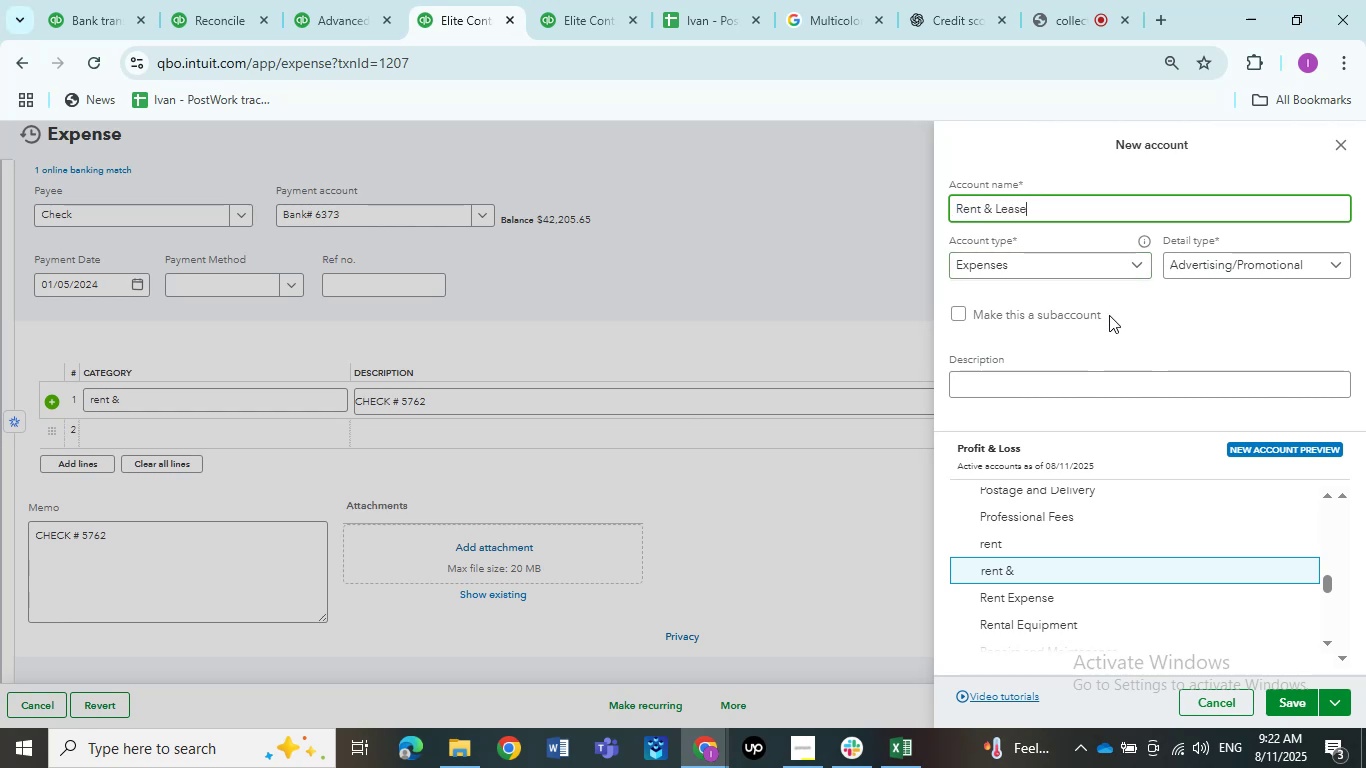 
left_click([1109, 315])
 